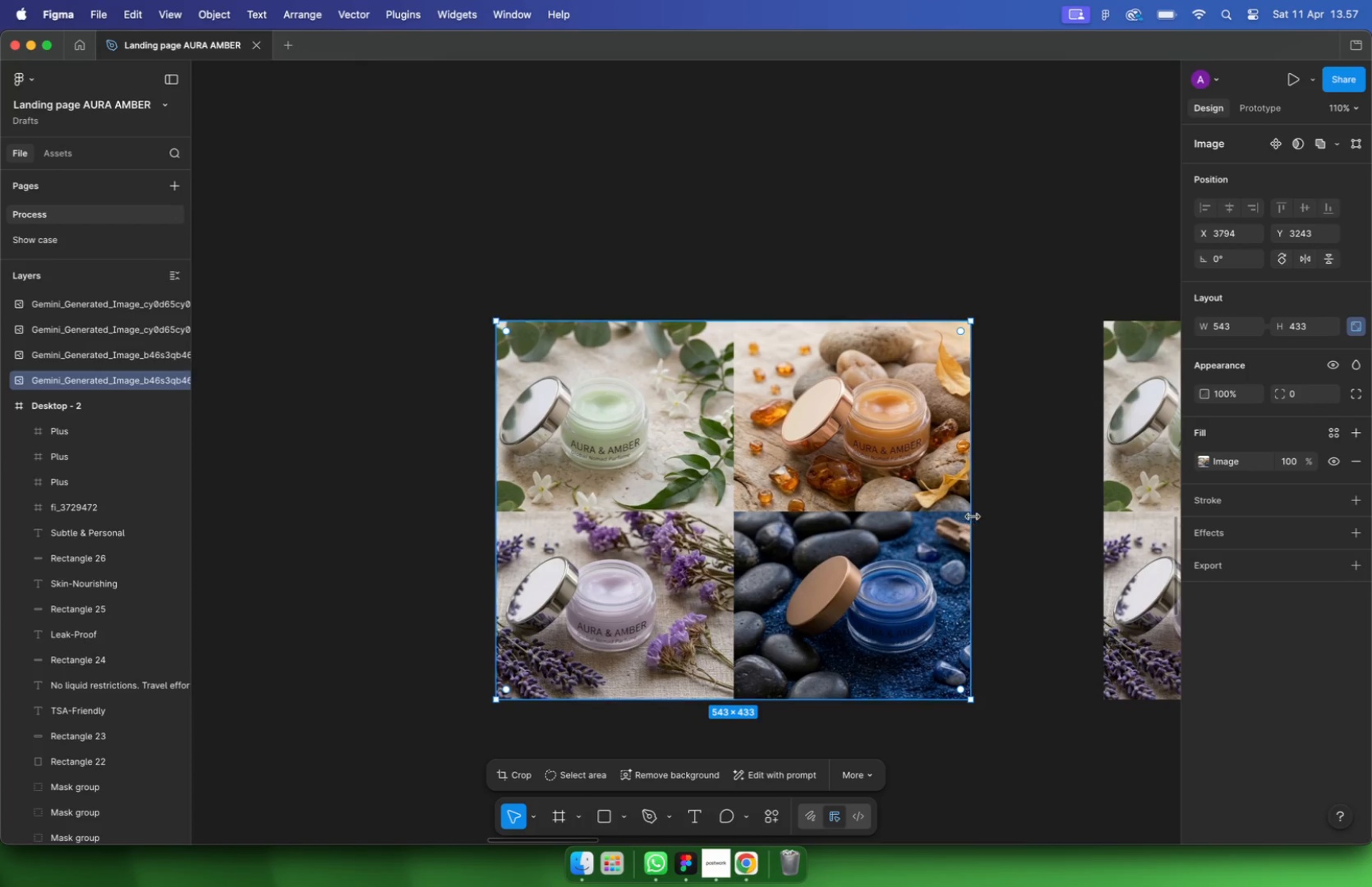 
left_click_drag(start_coordinate=[833, 520], to_coordinate=[704, 526])
 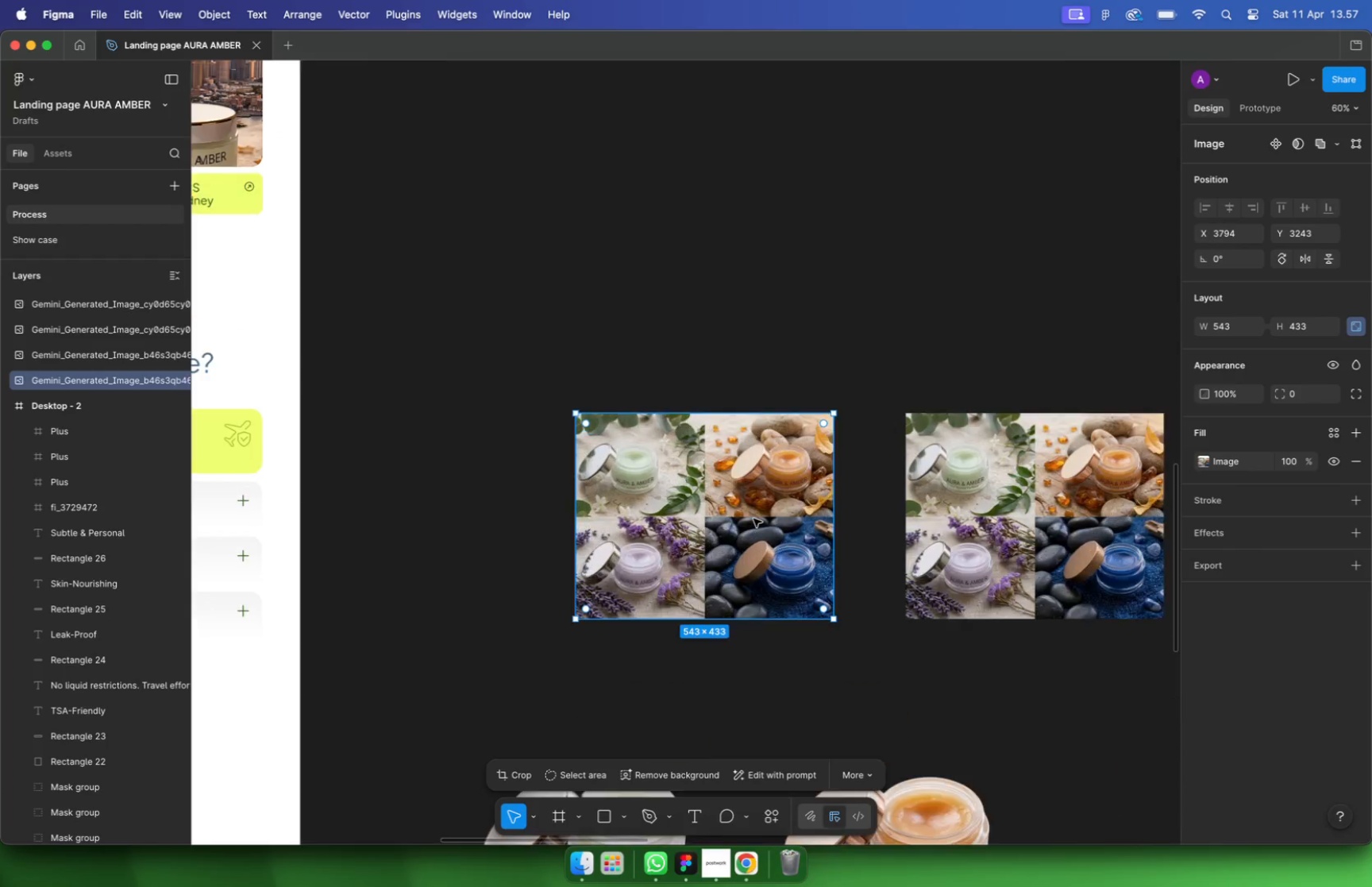 
hold_key(key=CommandLeft, duration=1.46)
 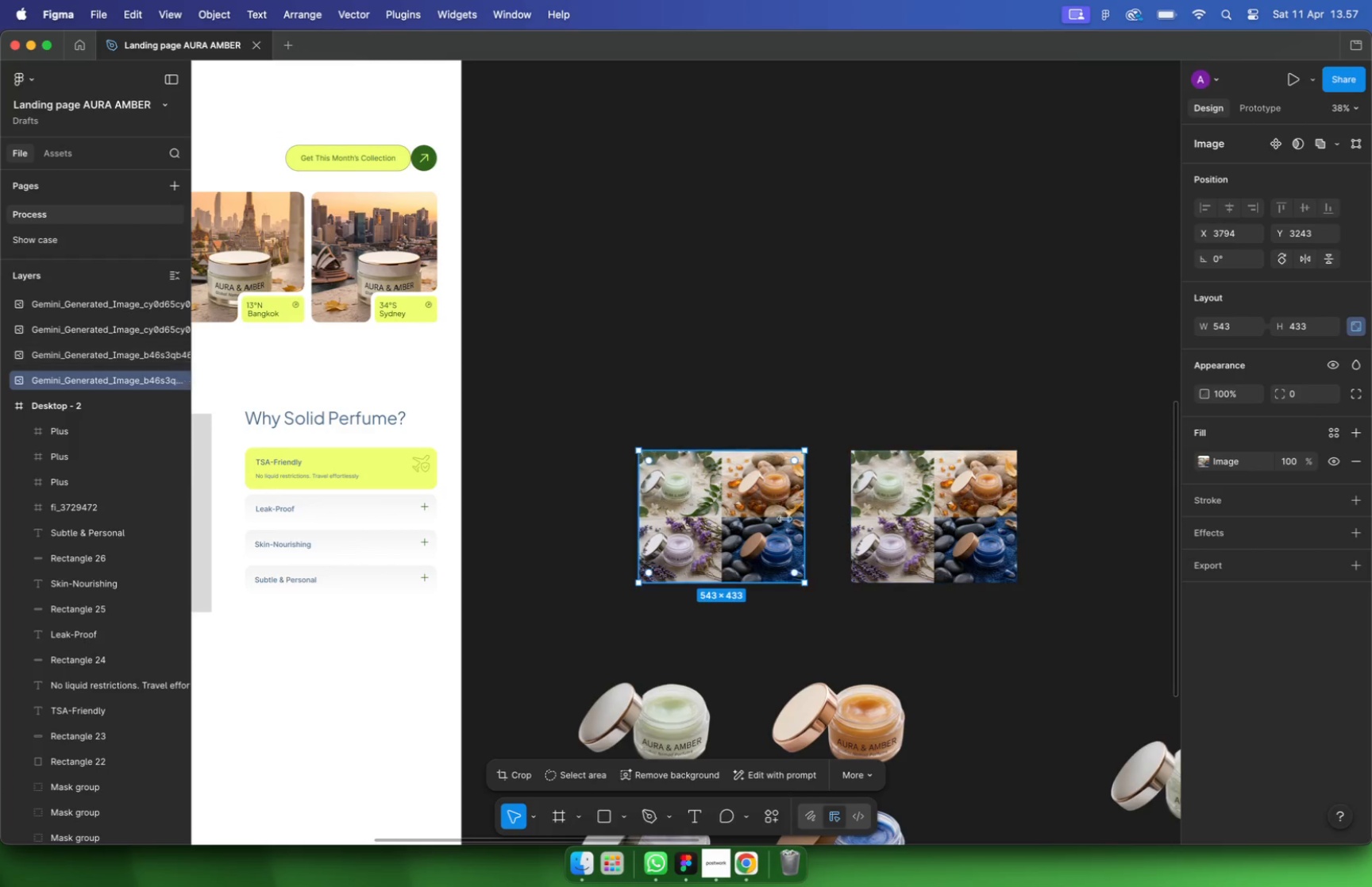 
hold_key(key=CommandLeft, duration=1.7)
 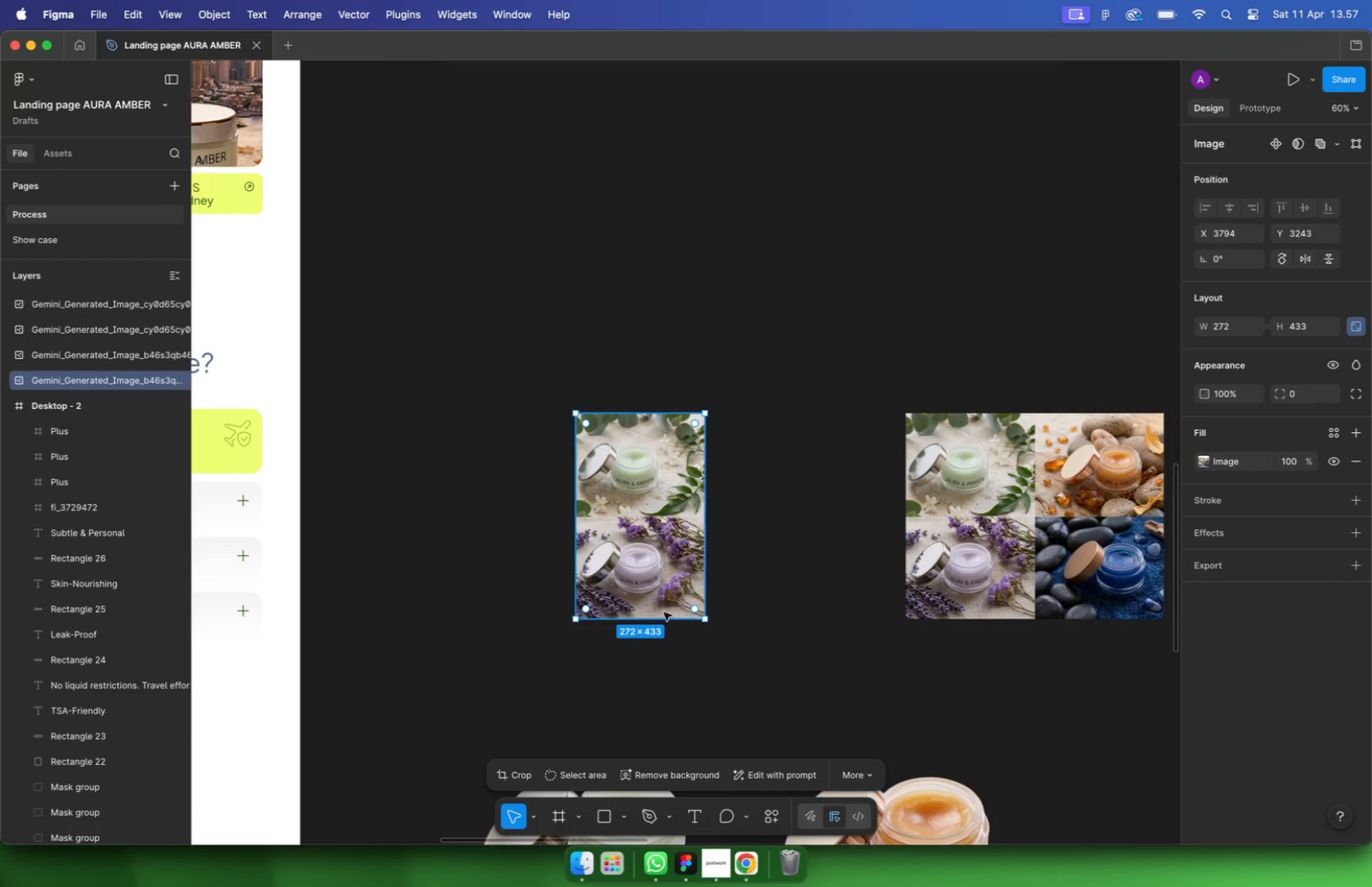 
key(Meta+CommandLeft)
 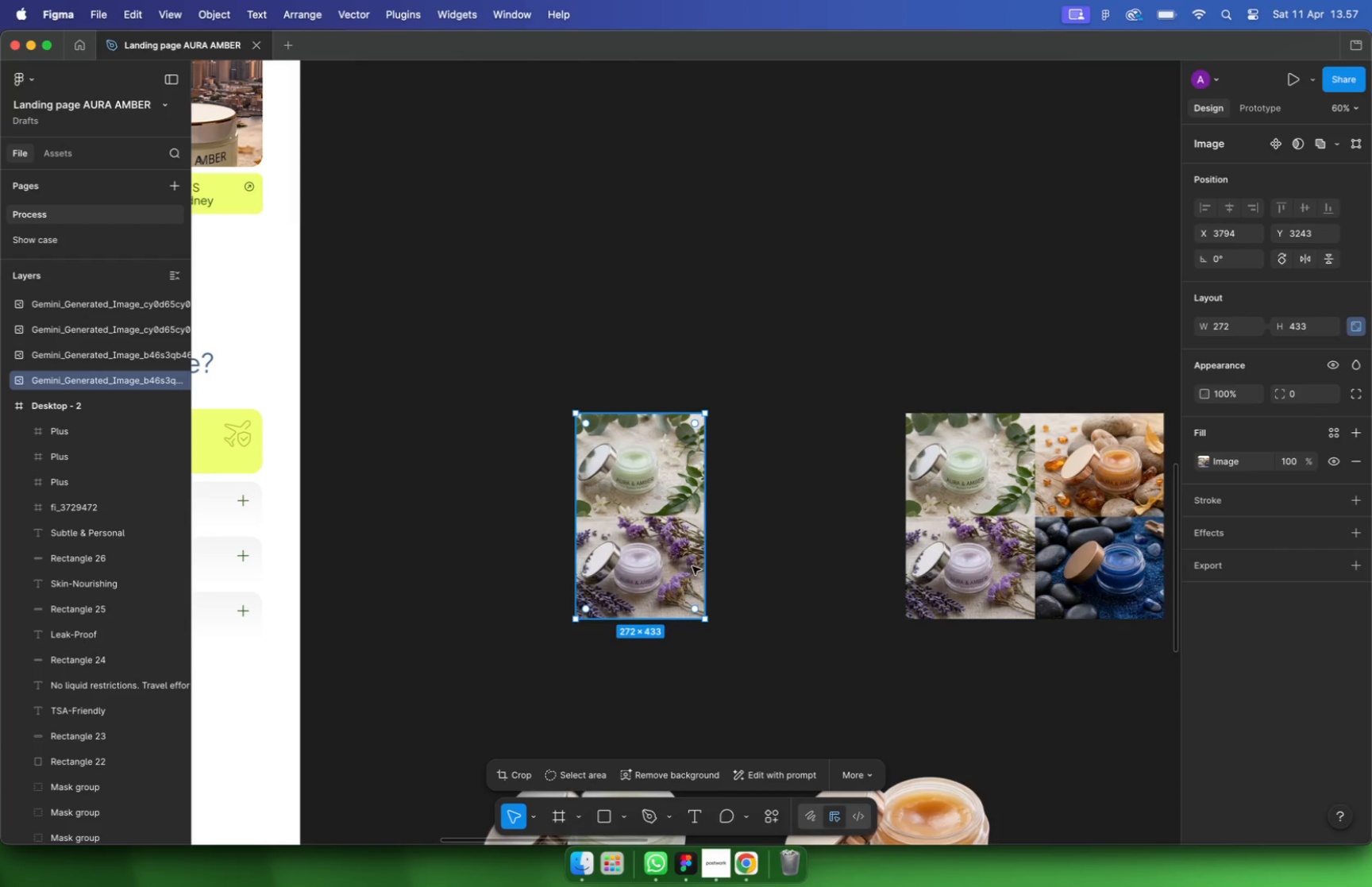 
key(Meta+Z)
 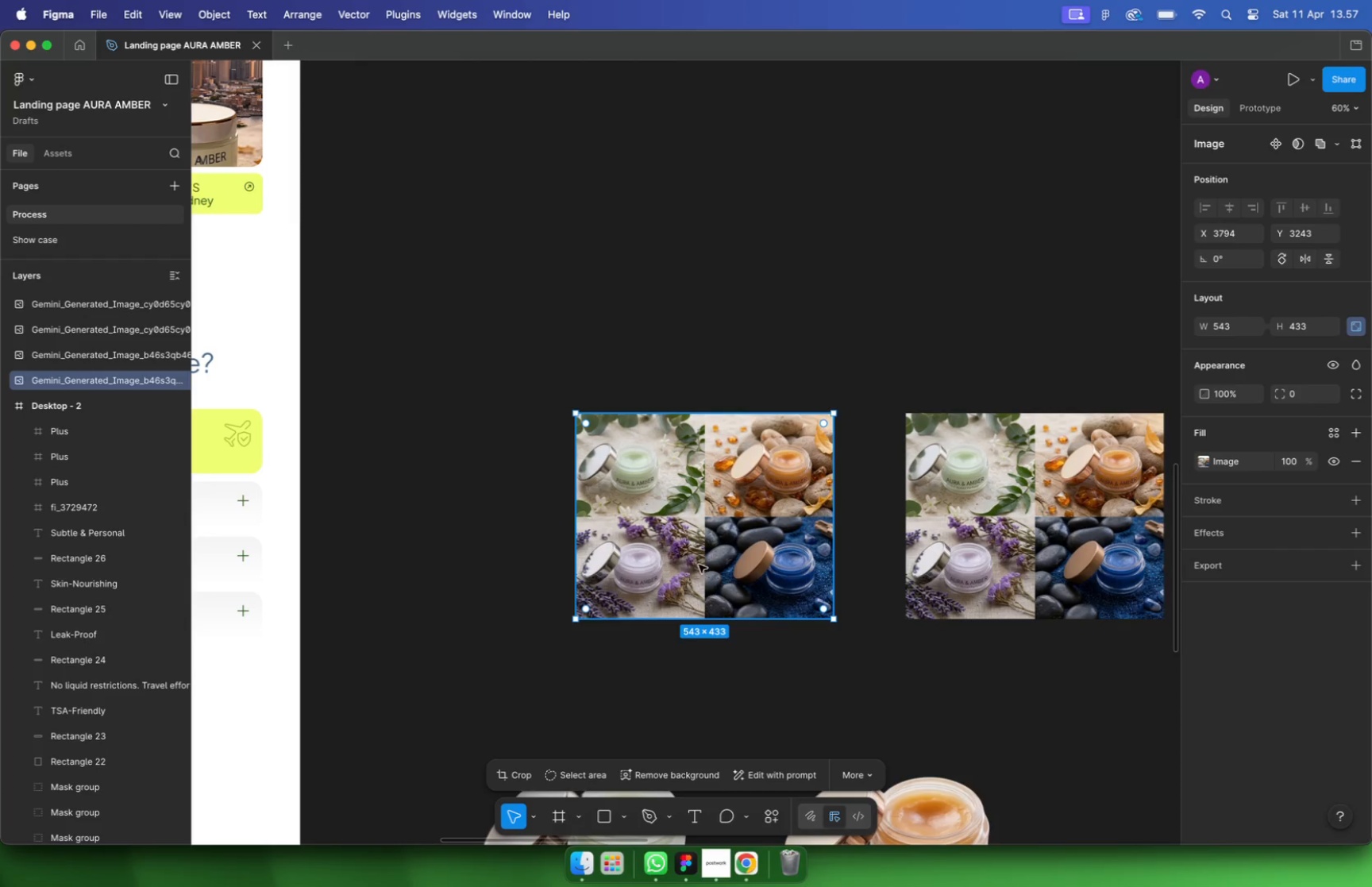 
hold_key(key=CommandLeft, duration=0.42)
 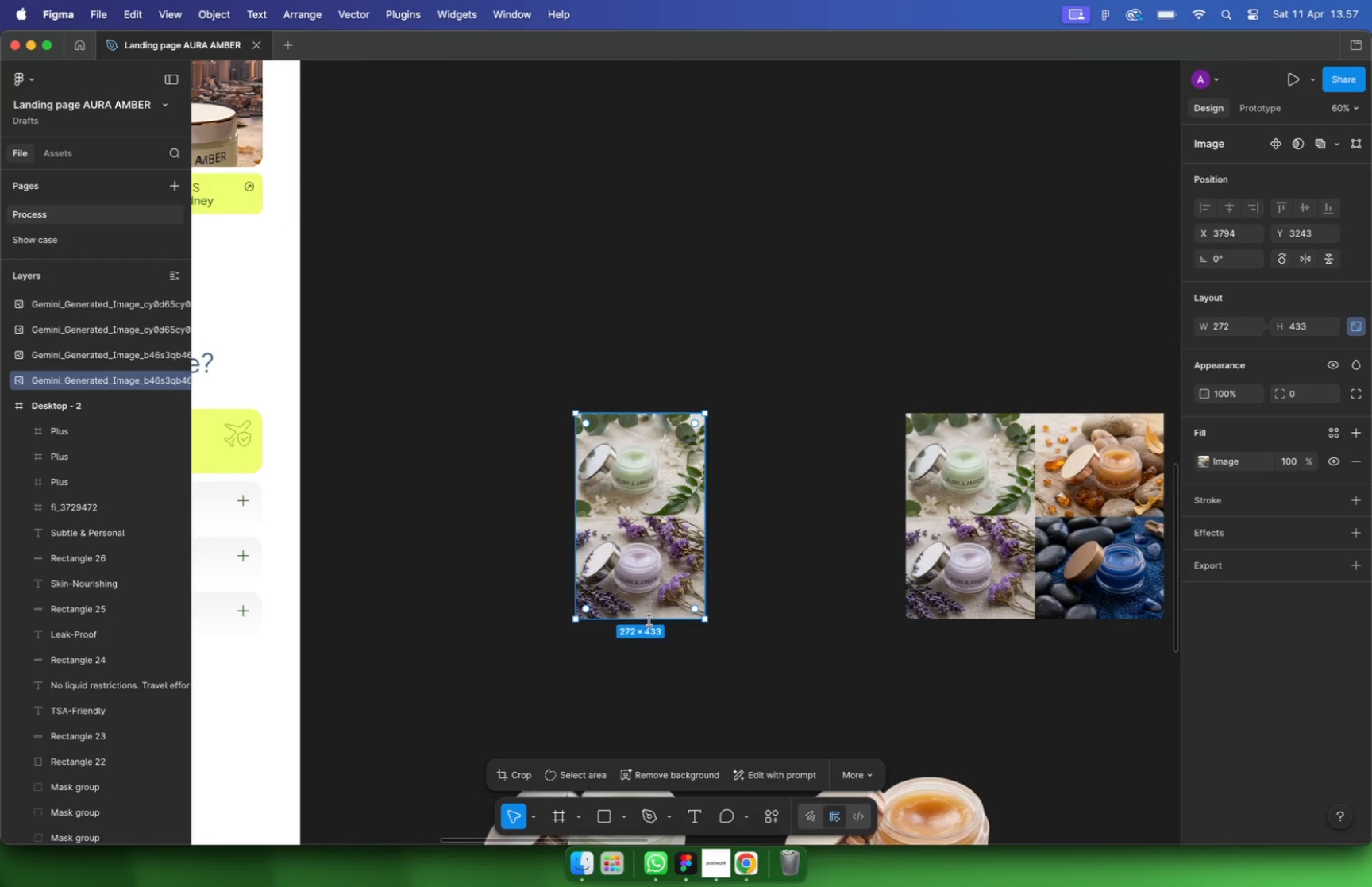 
hold_key(key=CommandLeft, duration=0.51)
 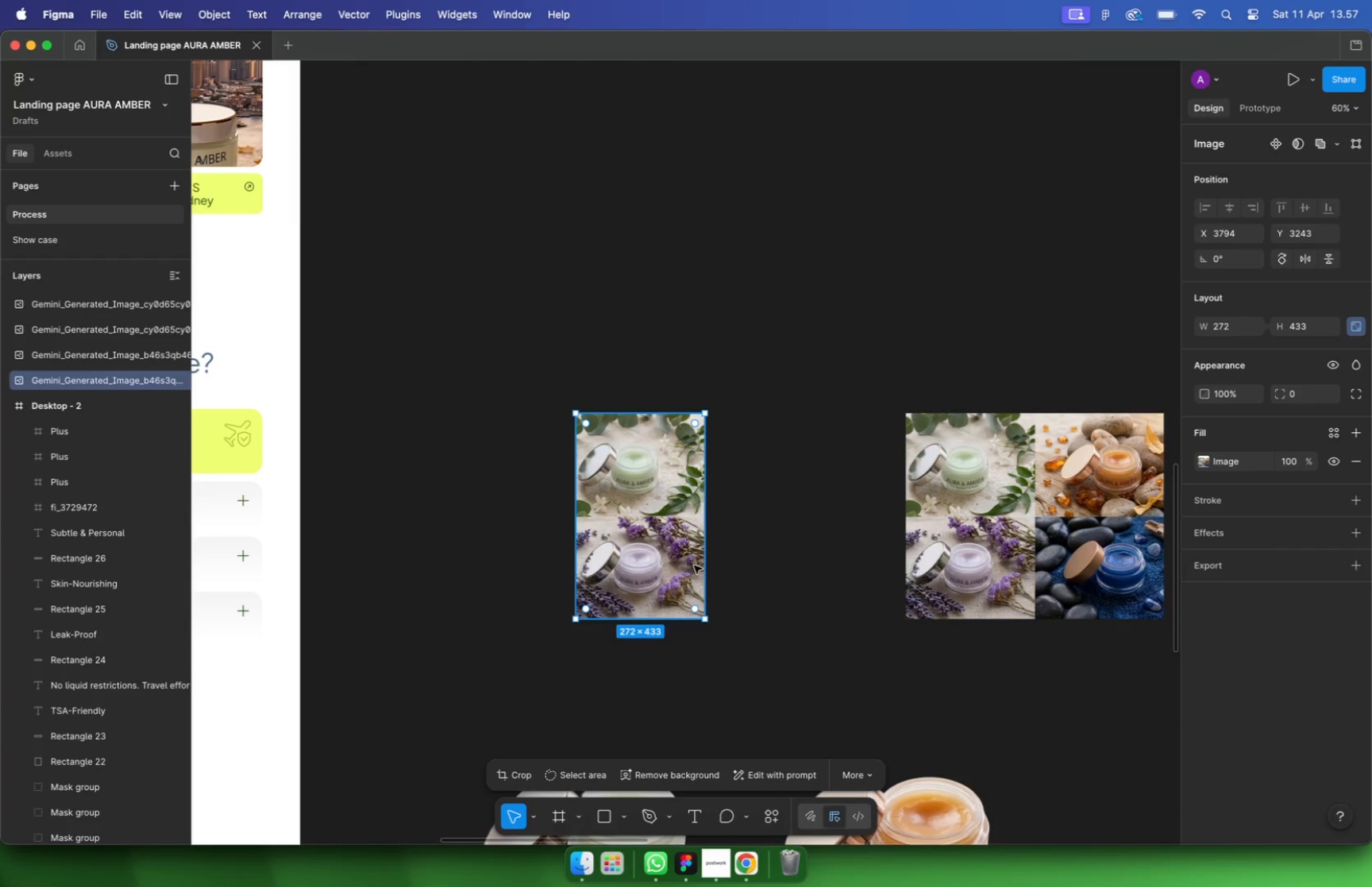 
scroll: coordinate [780, 498], scroll_direction: up, amount: 16.0
 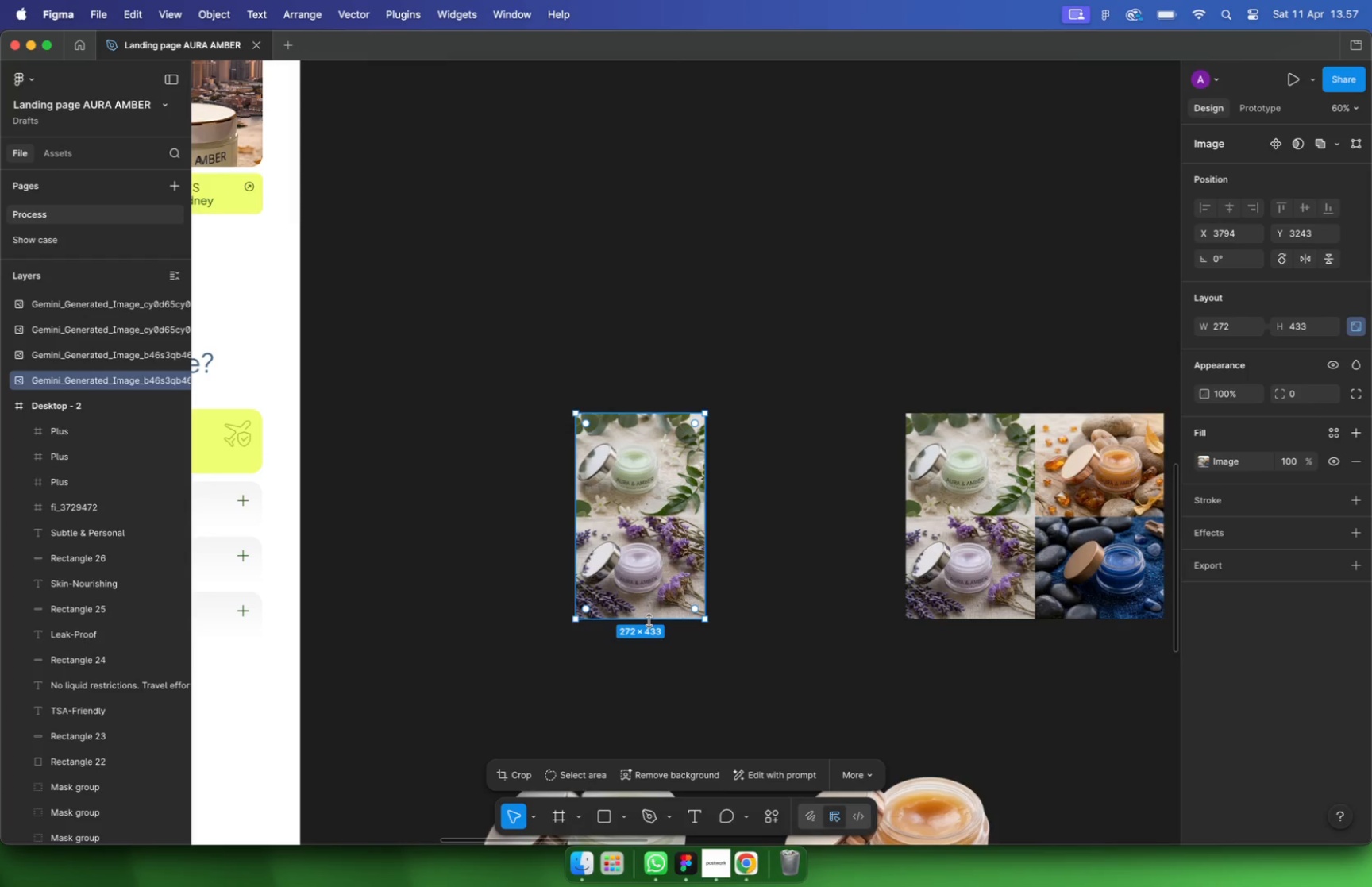 
scroll: coordinate [635, 527], scroll_direction: down, amount: 5.0
 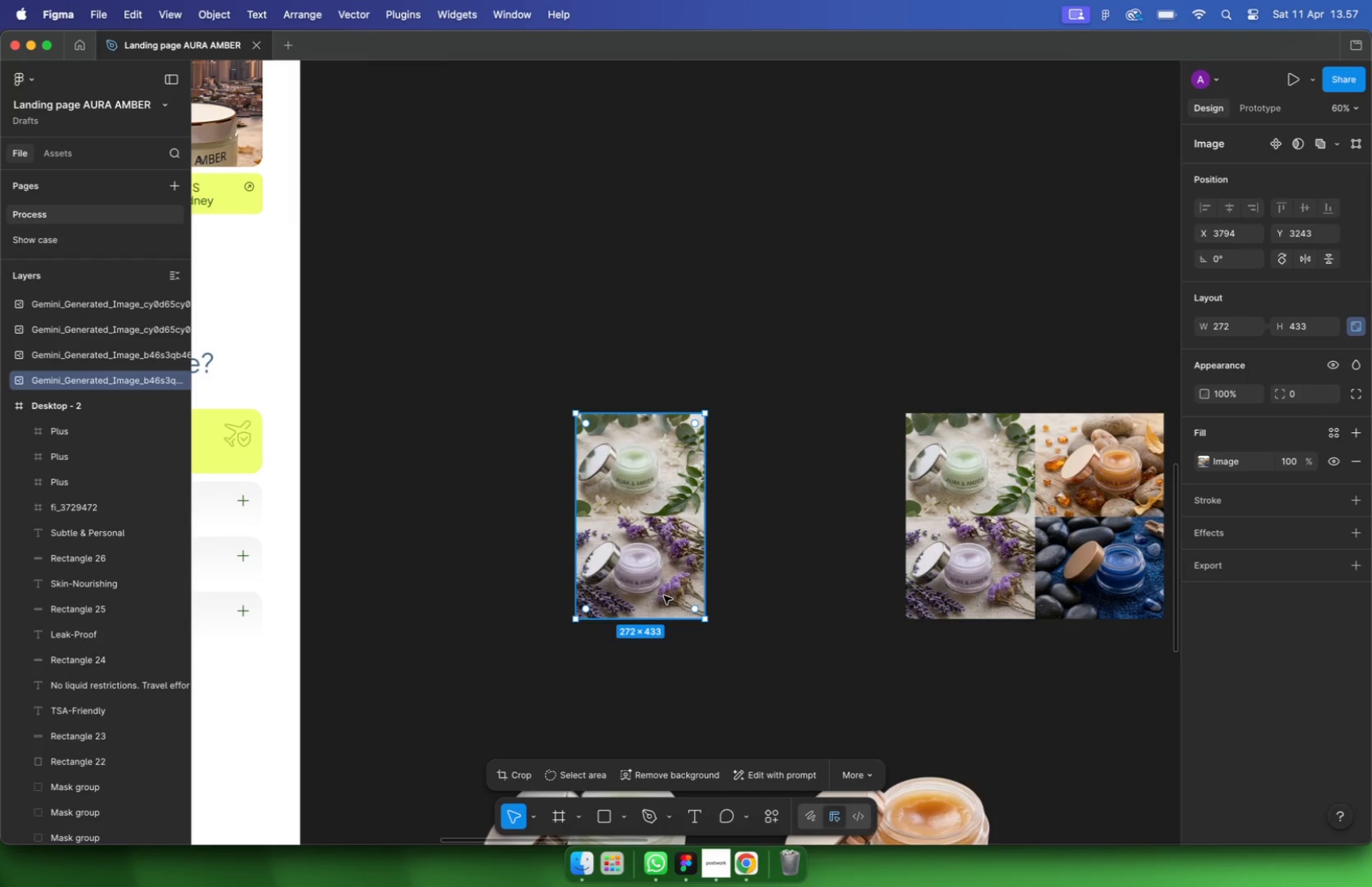 
left_click_drag(start_coordinate=[360, 550], to_coordinate=[592, 549])
 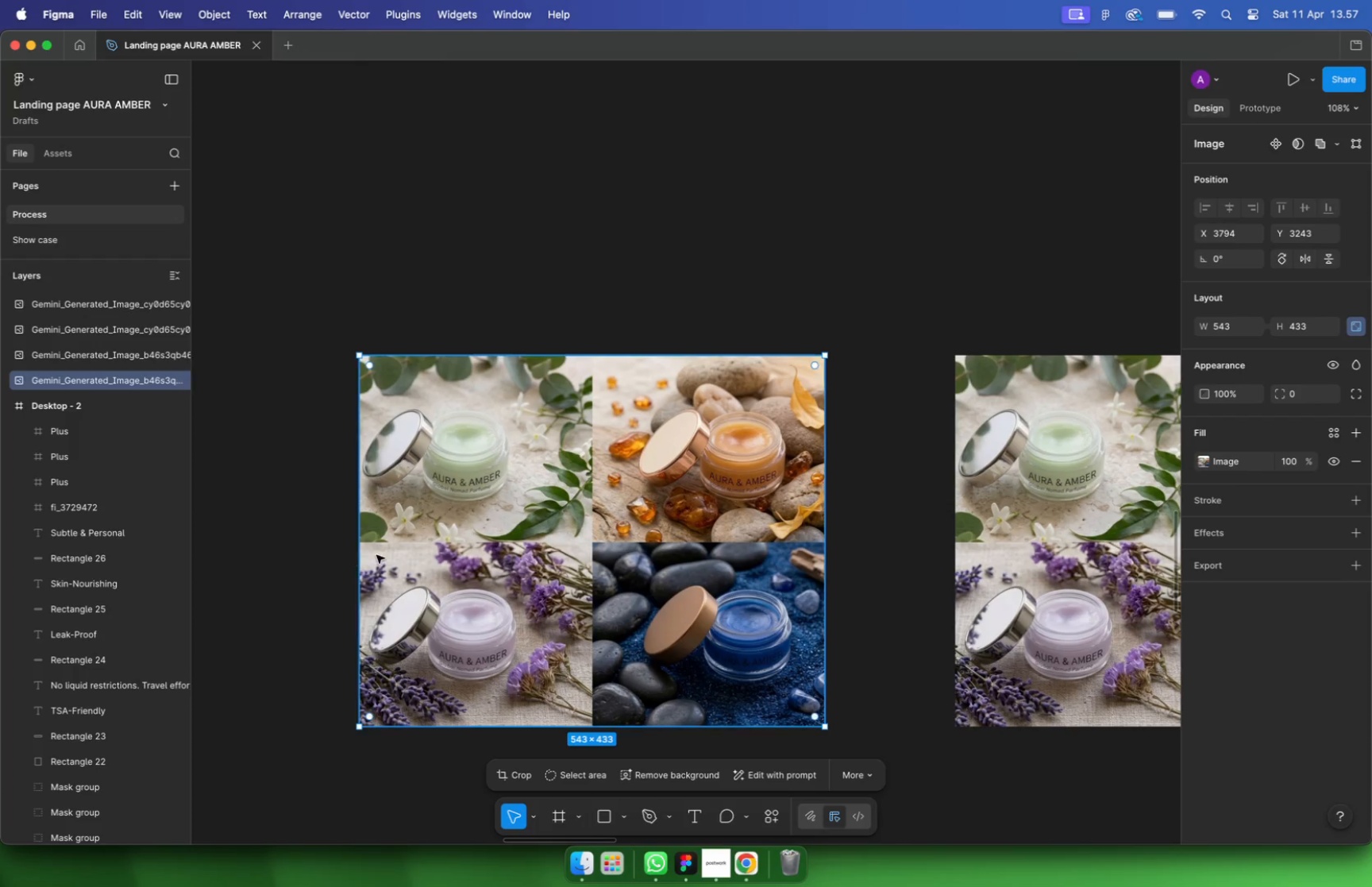 
hold_key(key=CommandLeft, duration=1.7)
 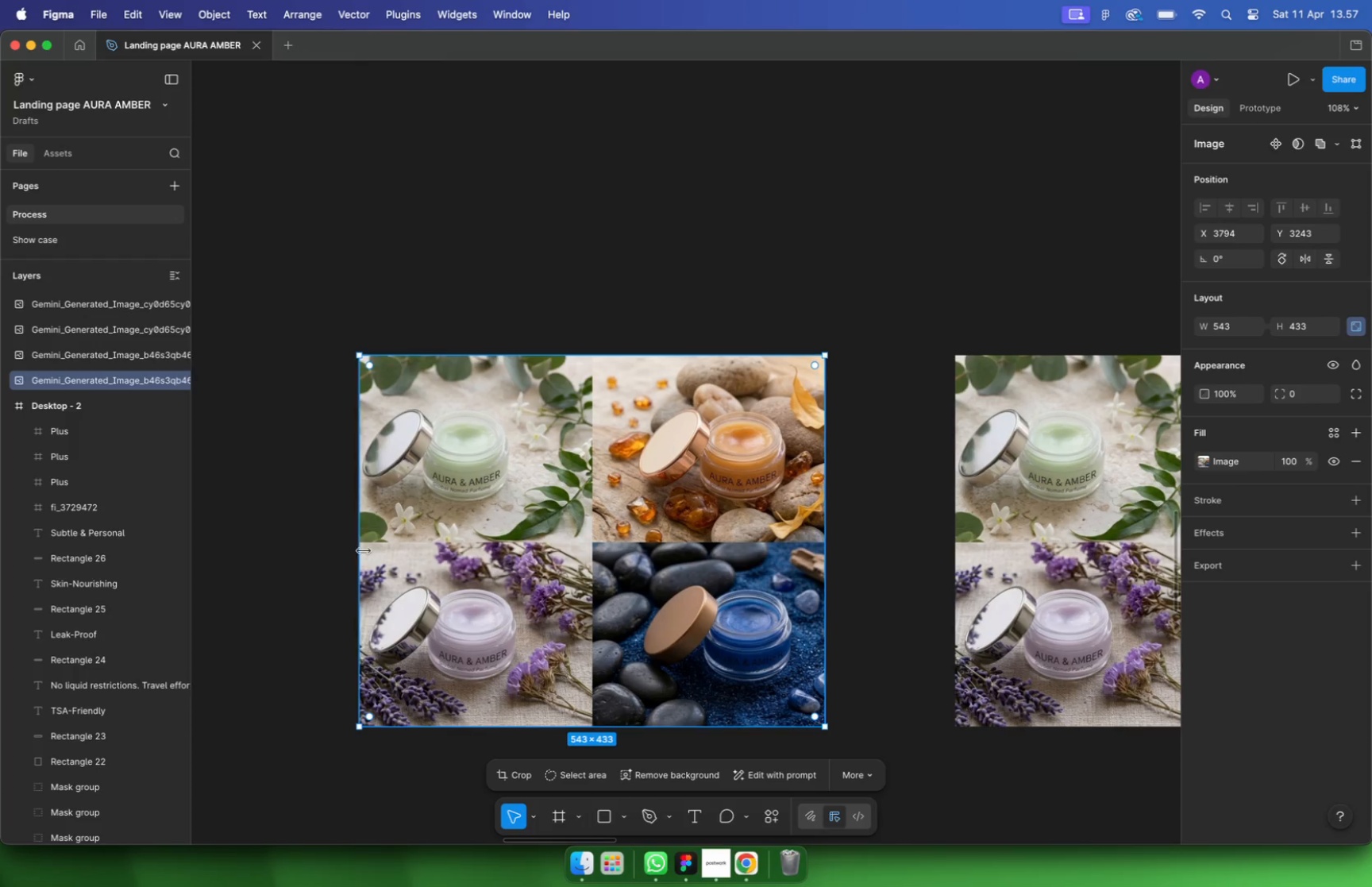 
left_click_drag(start_coordinate=[752, 726], to_coordinate=[742, 542])
 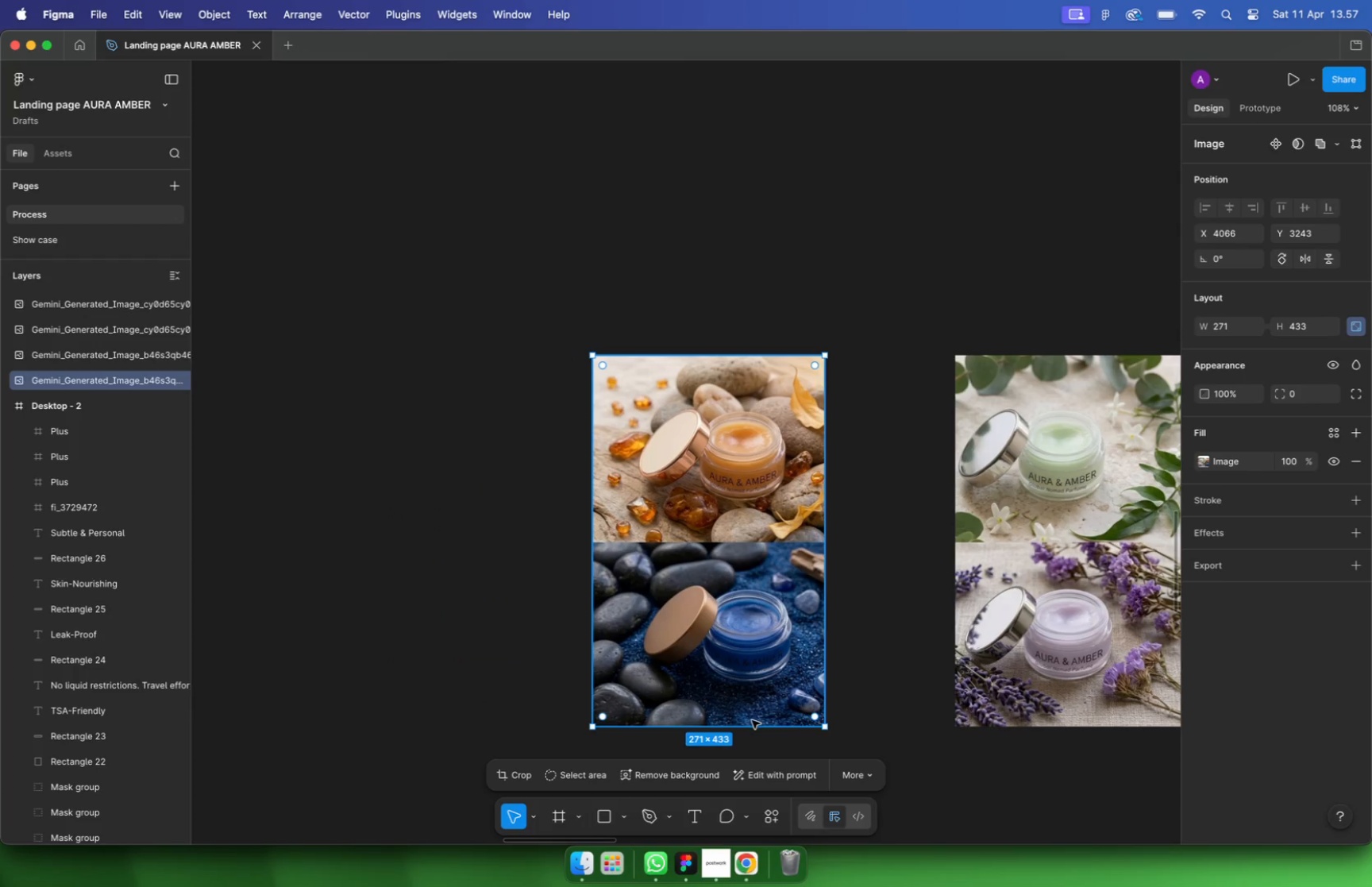 
hold_key(key=CommandLeft, duration=1.88)
 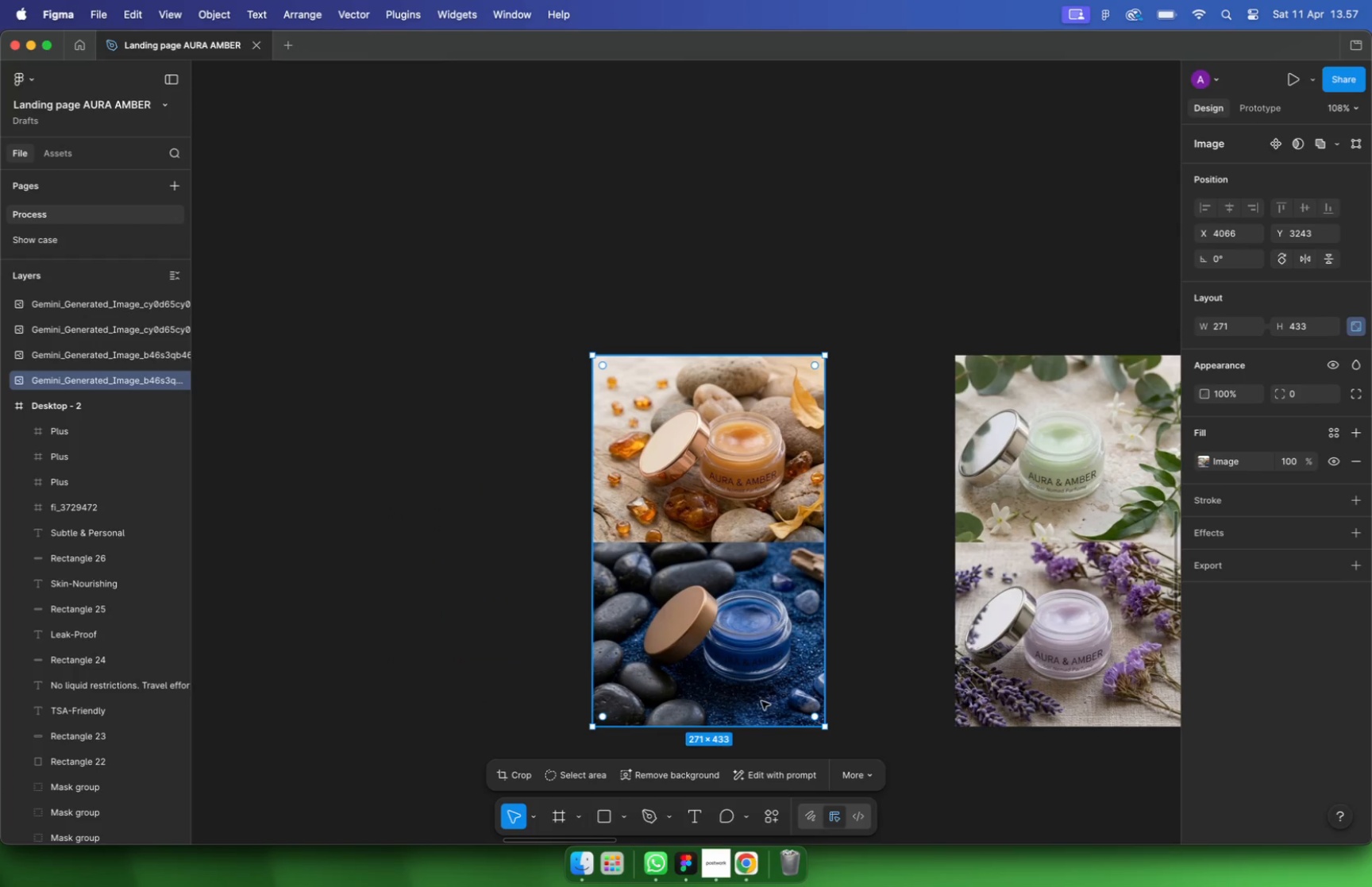 
hold_key(key=CommandLeft, duration=0.86)
scroll: coordinate [900, 710], scroll_direction: down, amount: 13.0
 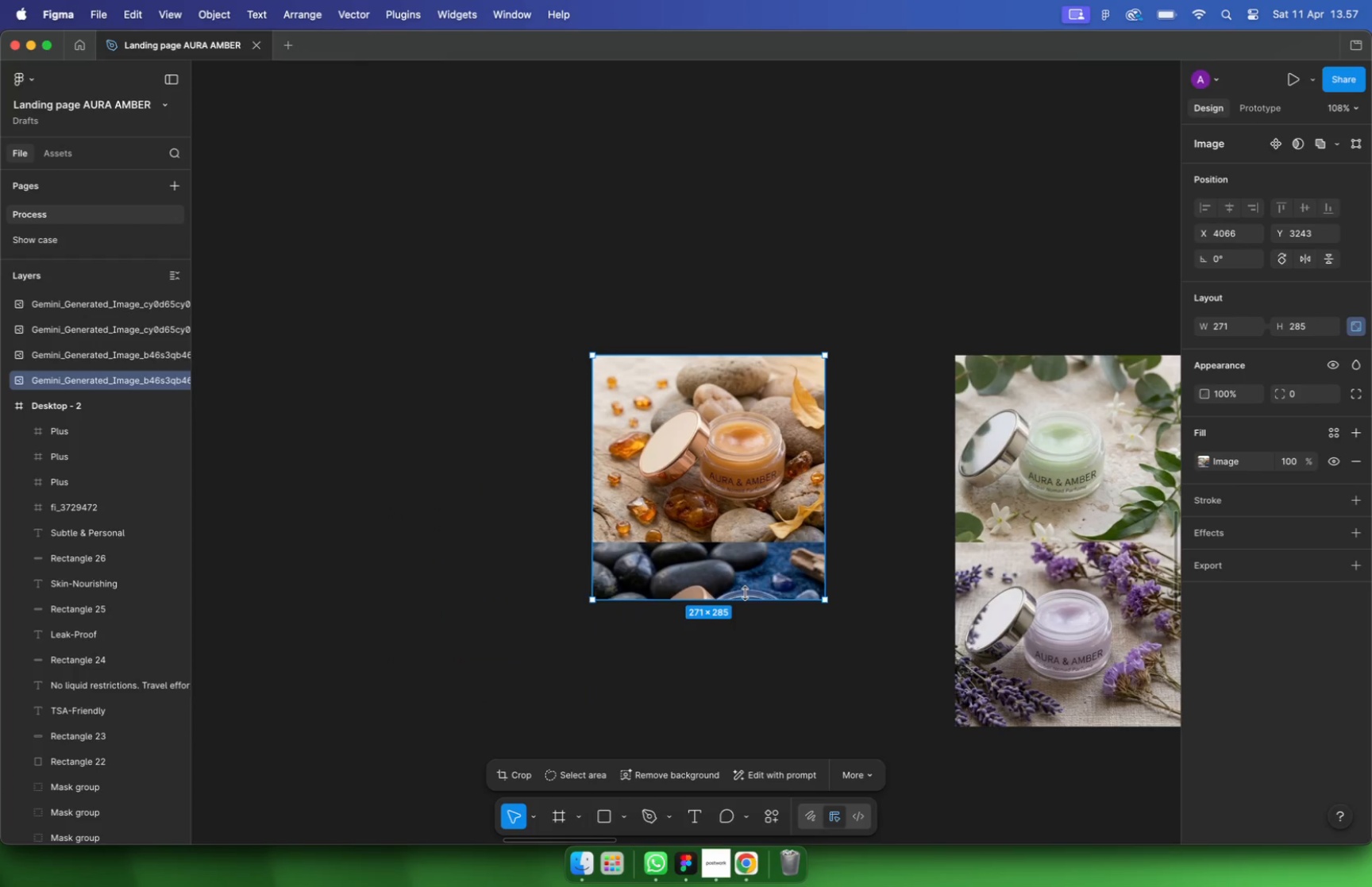 
hold_key(key=CommandLeft, duration=0.77)
 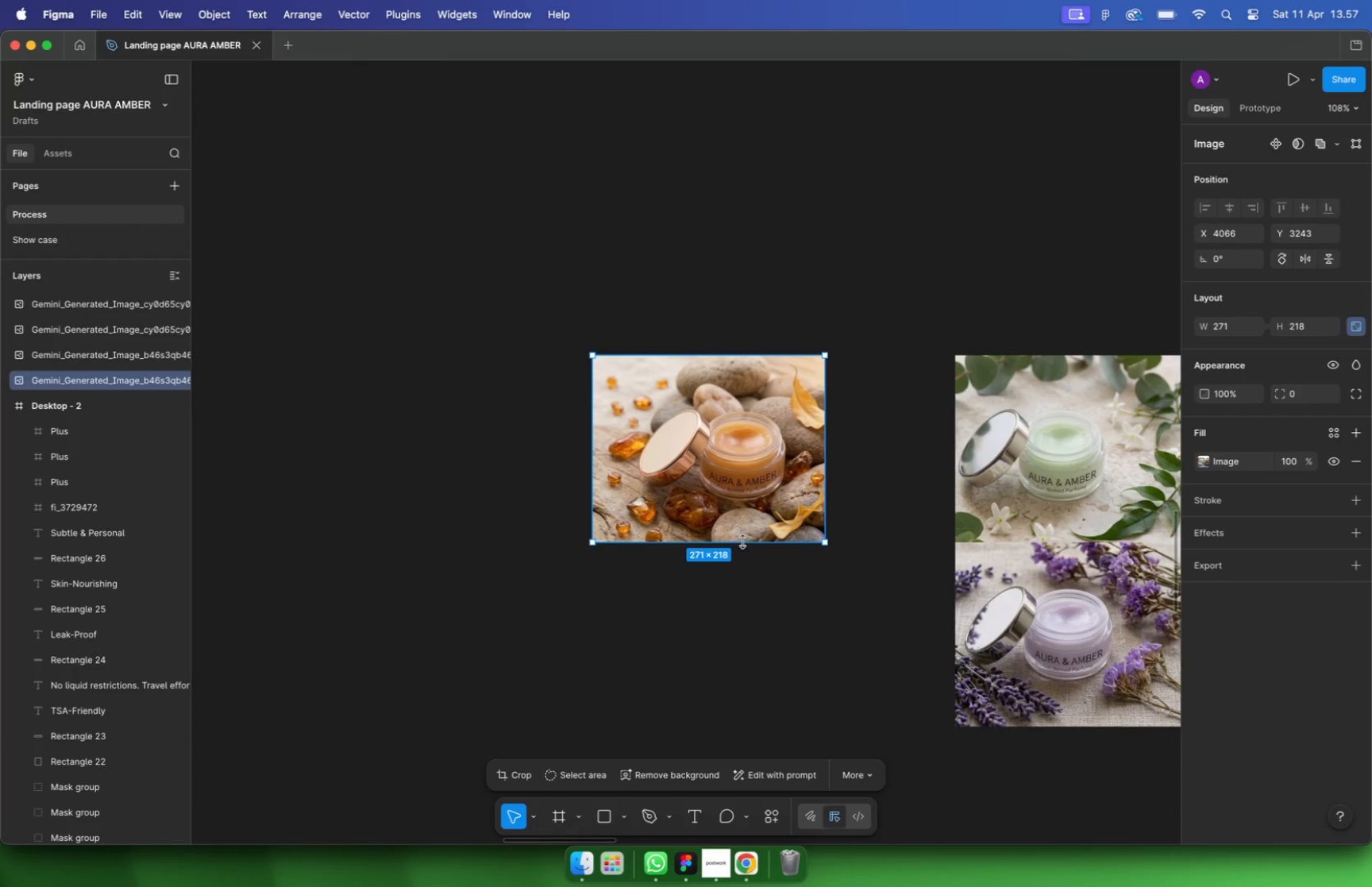 
left_click_drag(start_coordinate=[840, 619], to_coordinate=[353, 650])
 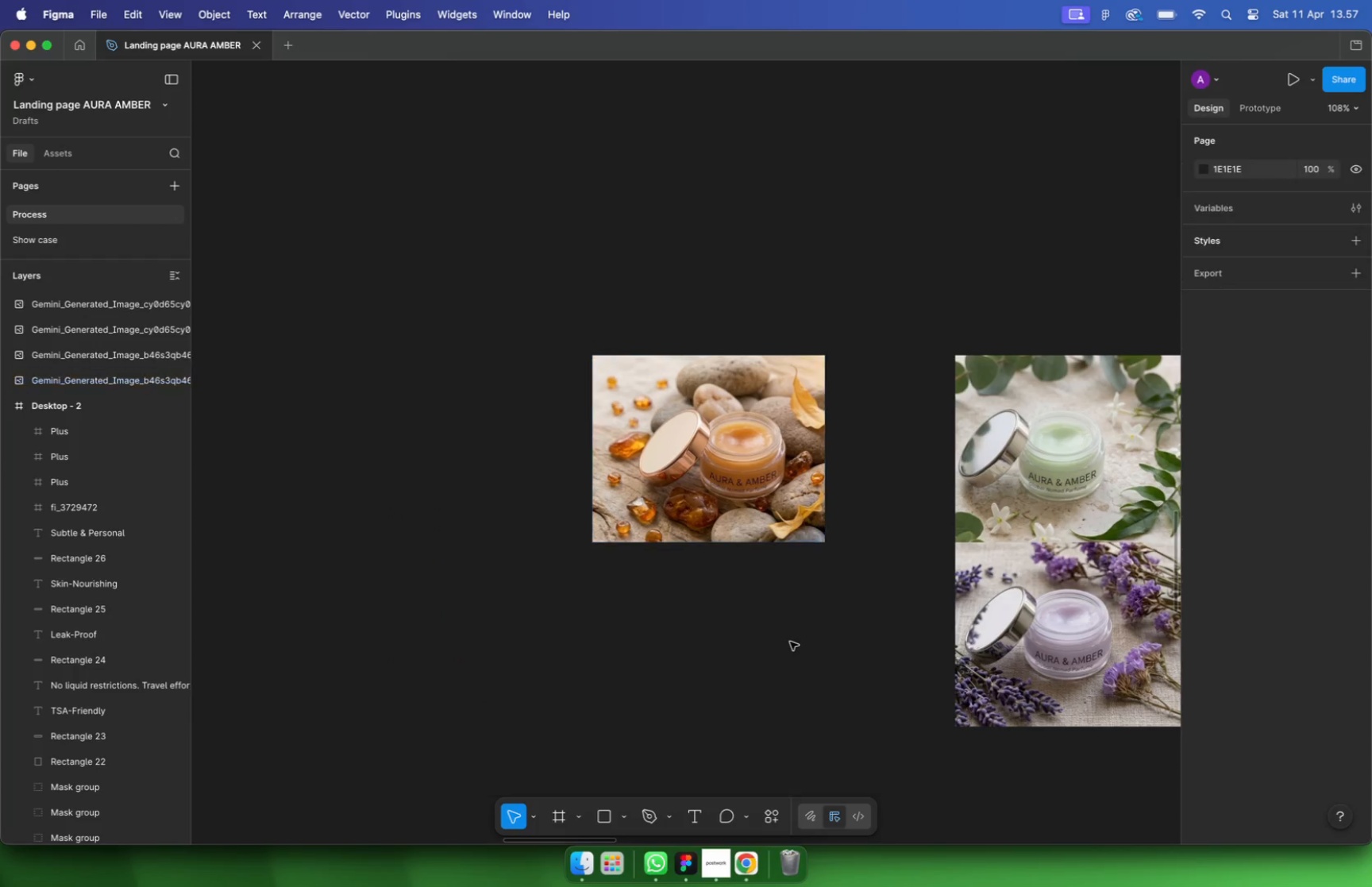 
scroll: coordinate [835, 624], scroll_direction: down, amount: 6.0
 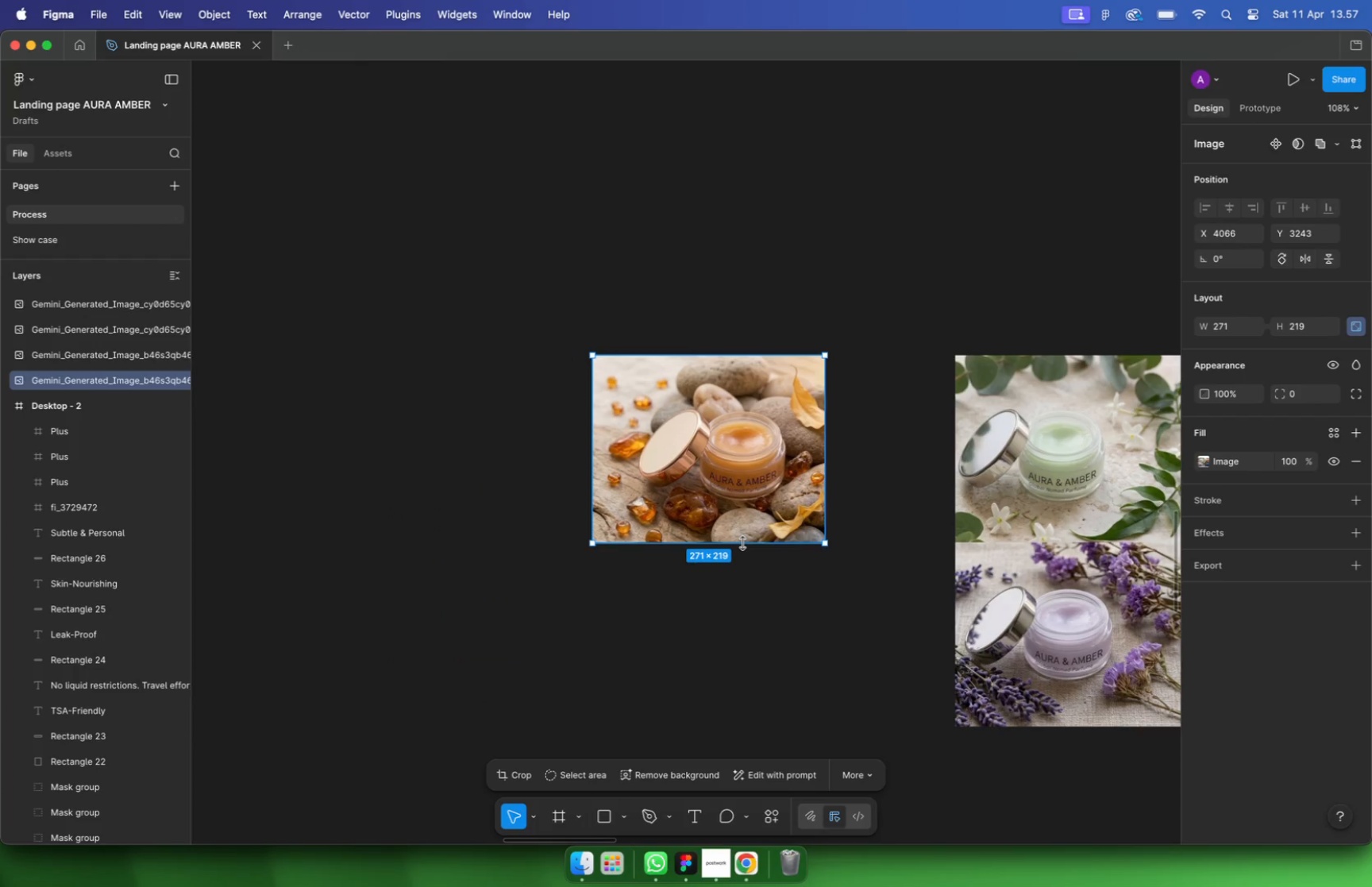 
hold_key(key=CommandLeft, duration=1.2)
 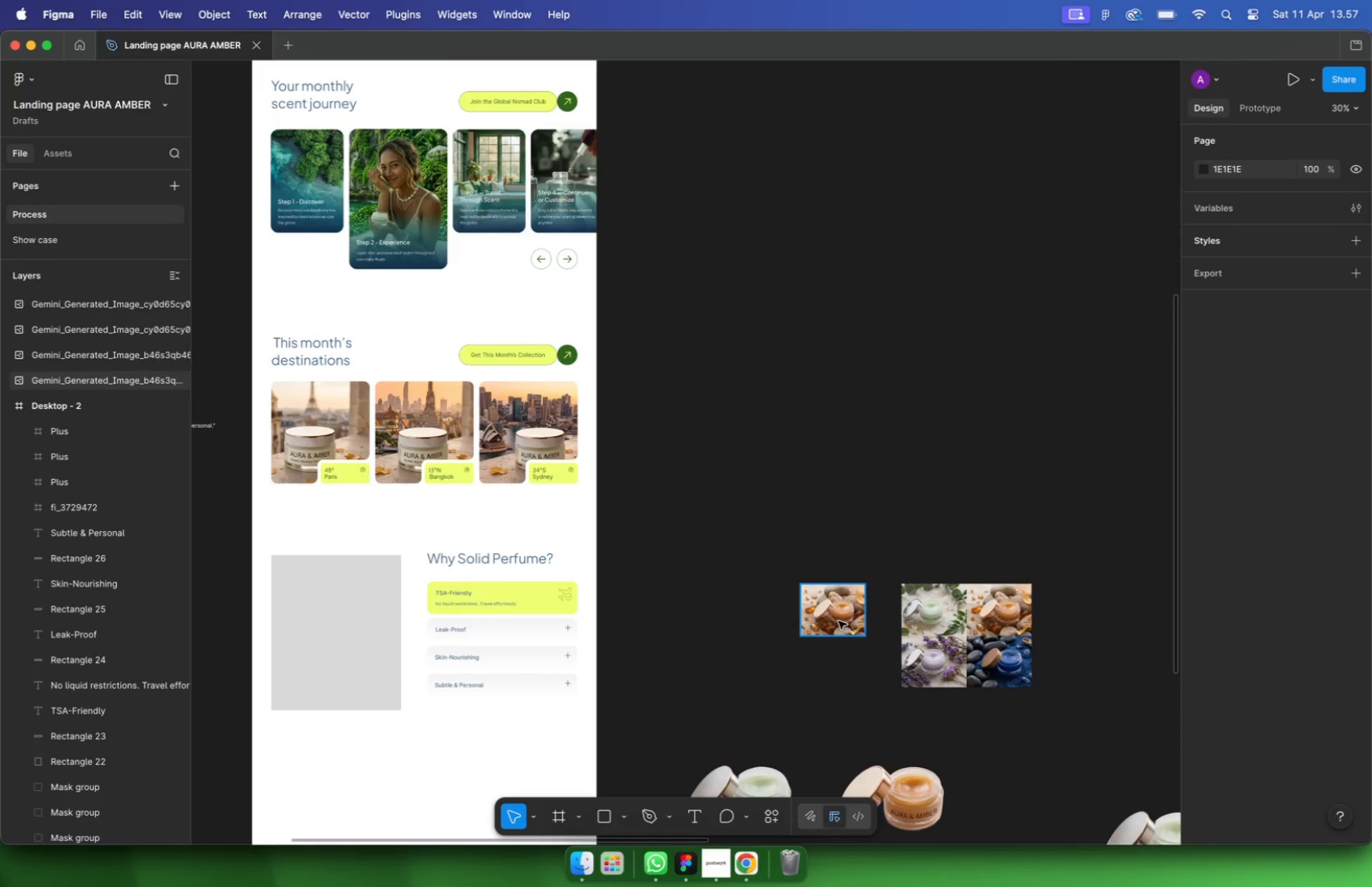 
hold_key(key=CommandLeft, duration=0.39)
 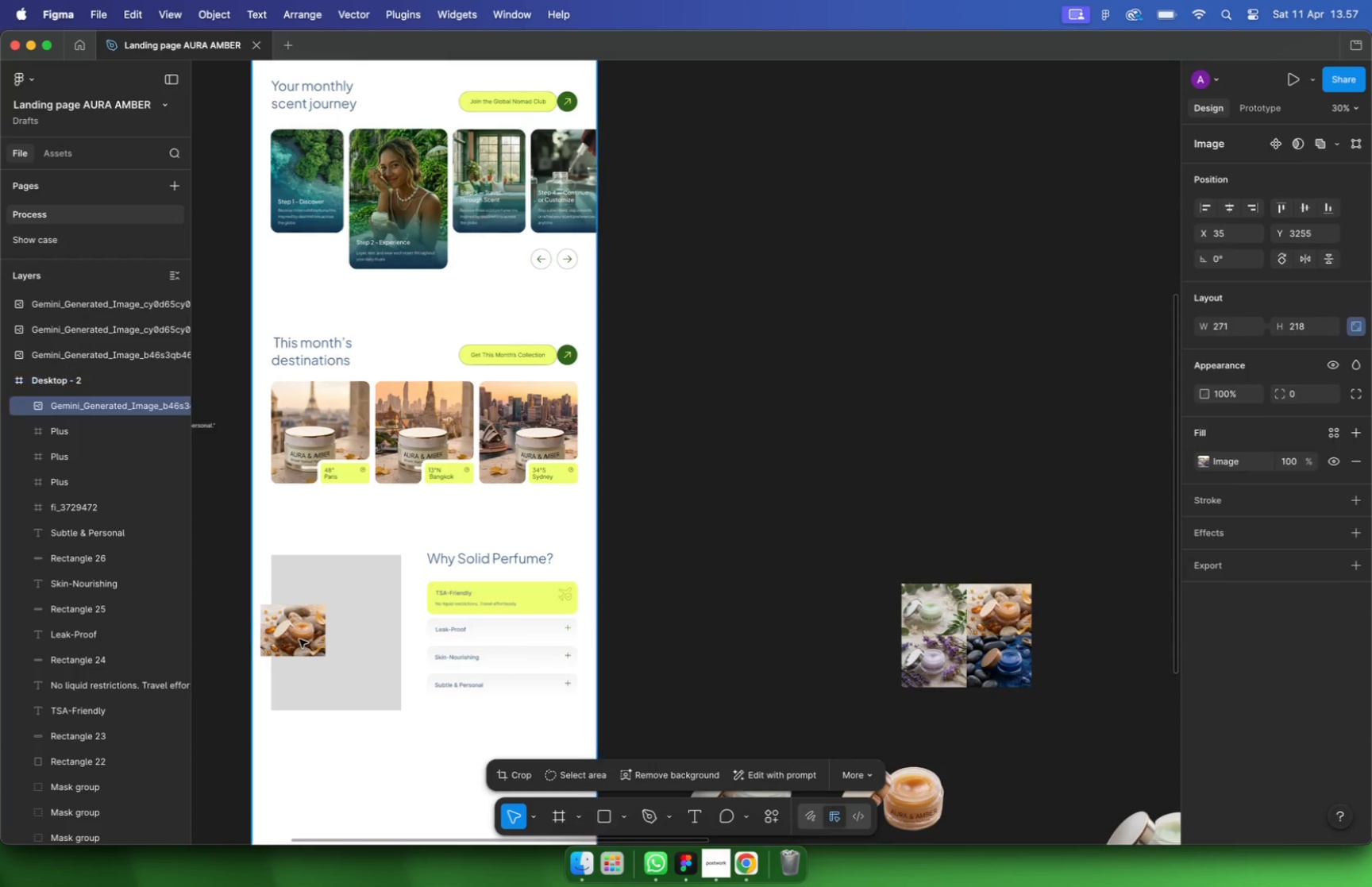 
scroll: coordinate [364, 632], scroll_direction: up, amount: 22.0
 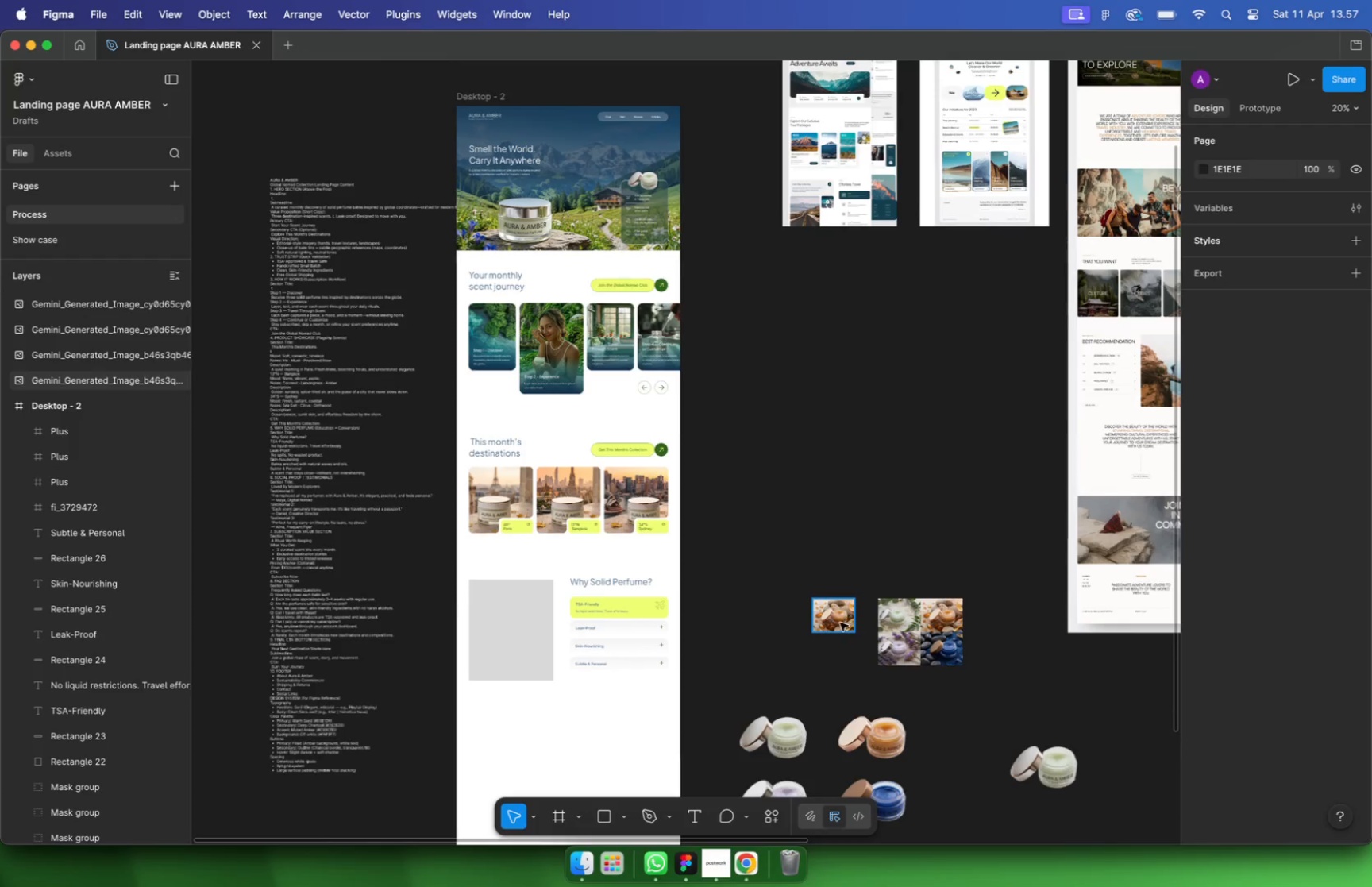 
scroll: coordinate [503, 550], scroll_direction: down, amount: 16.0
 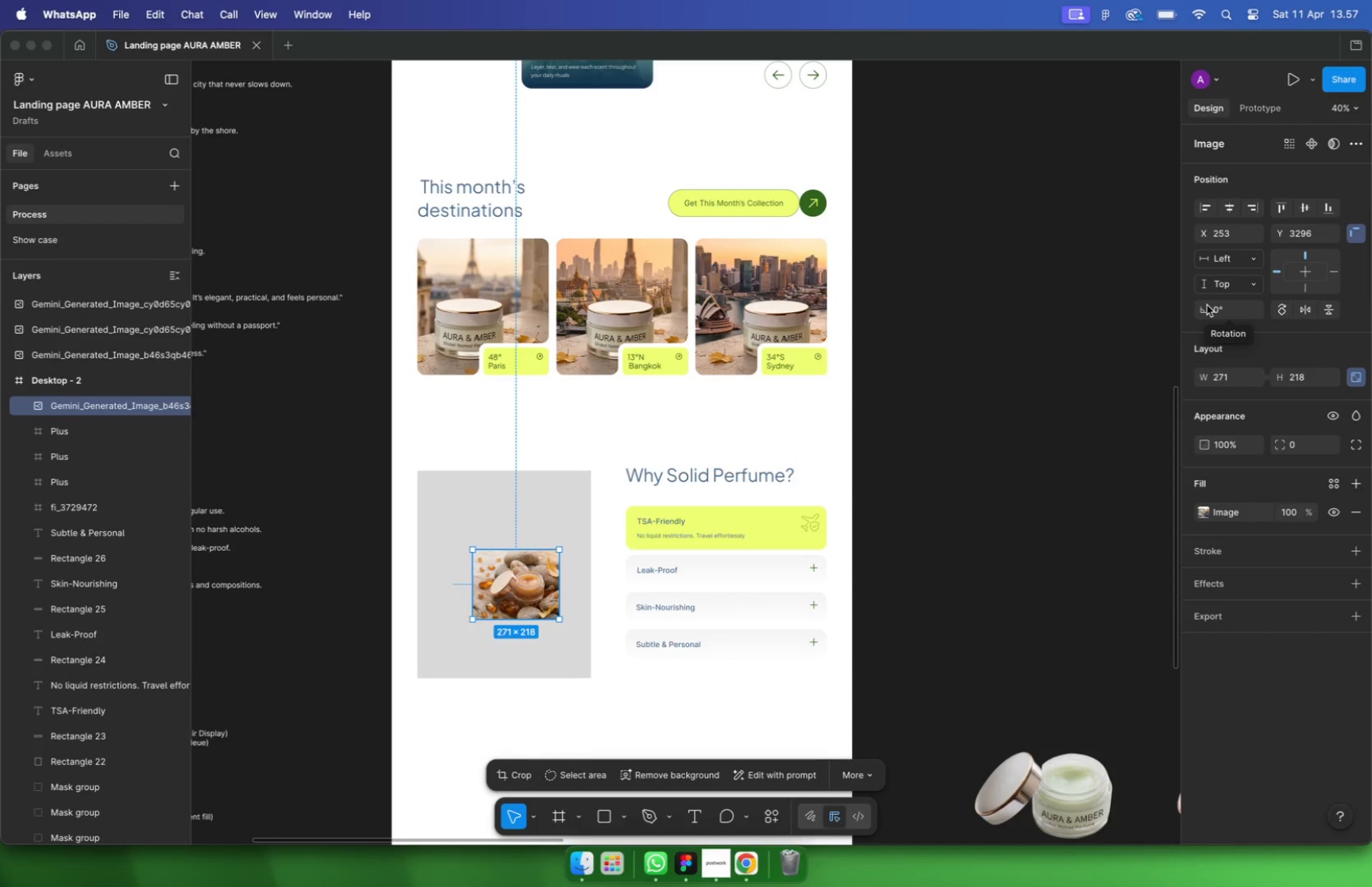 
wait(24.84)
 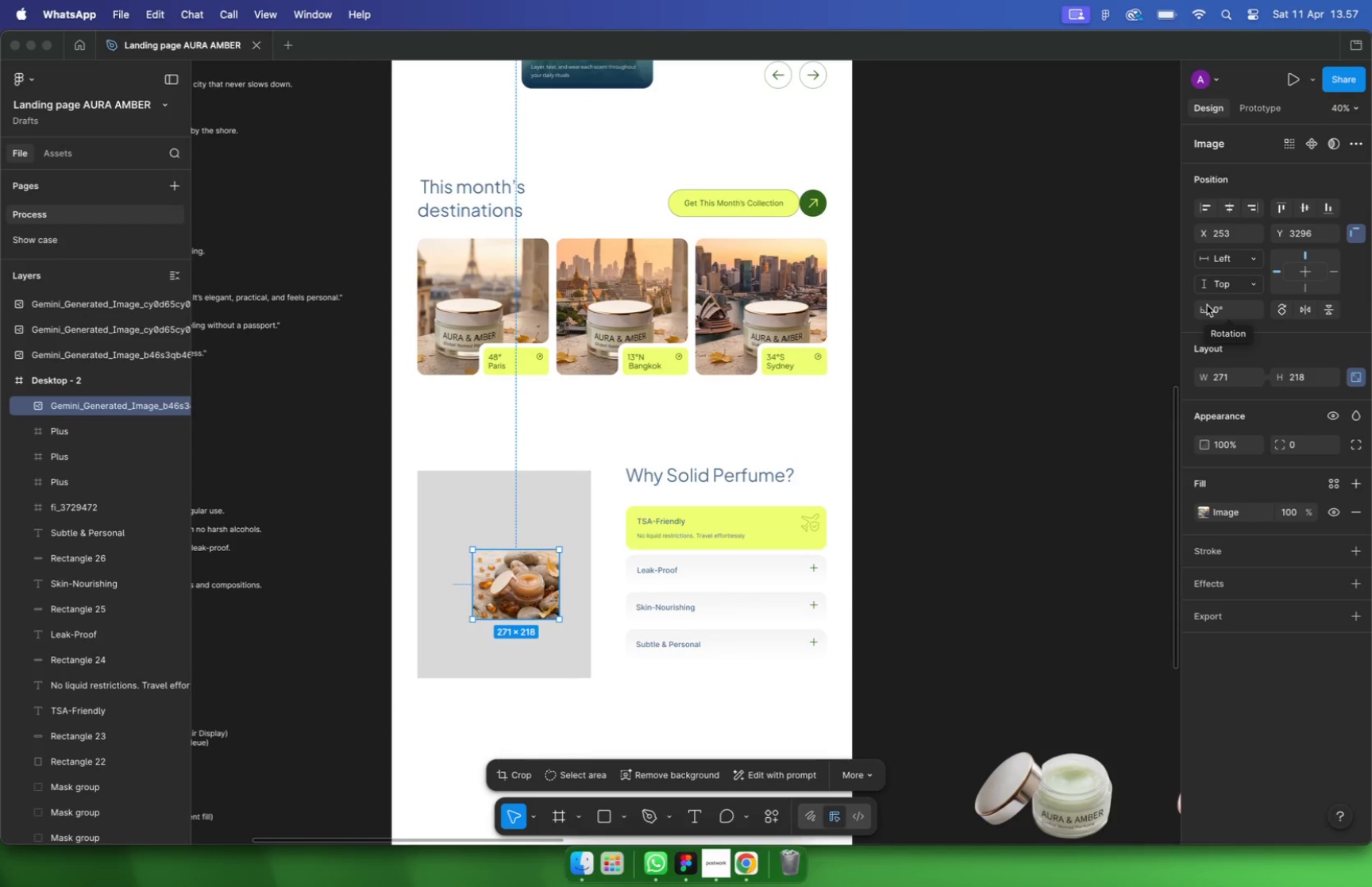 
right_click([658, 866])
 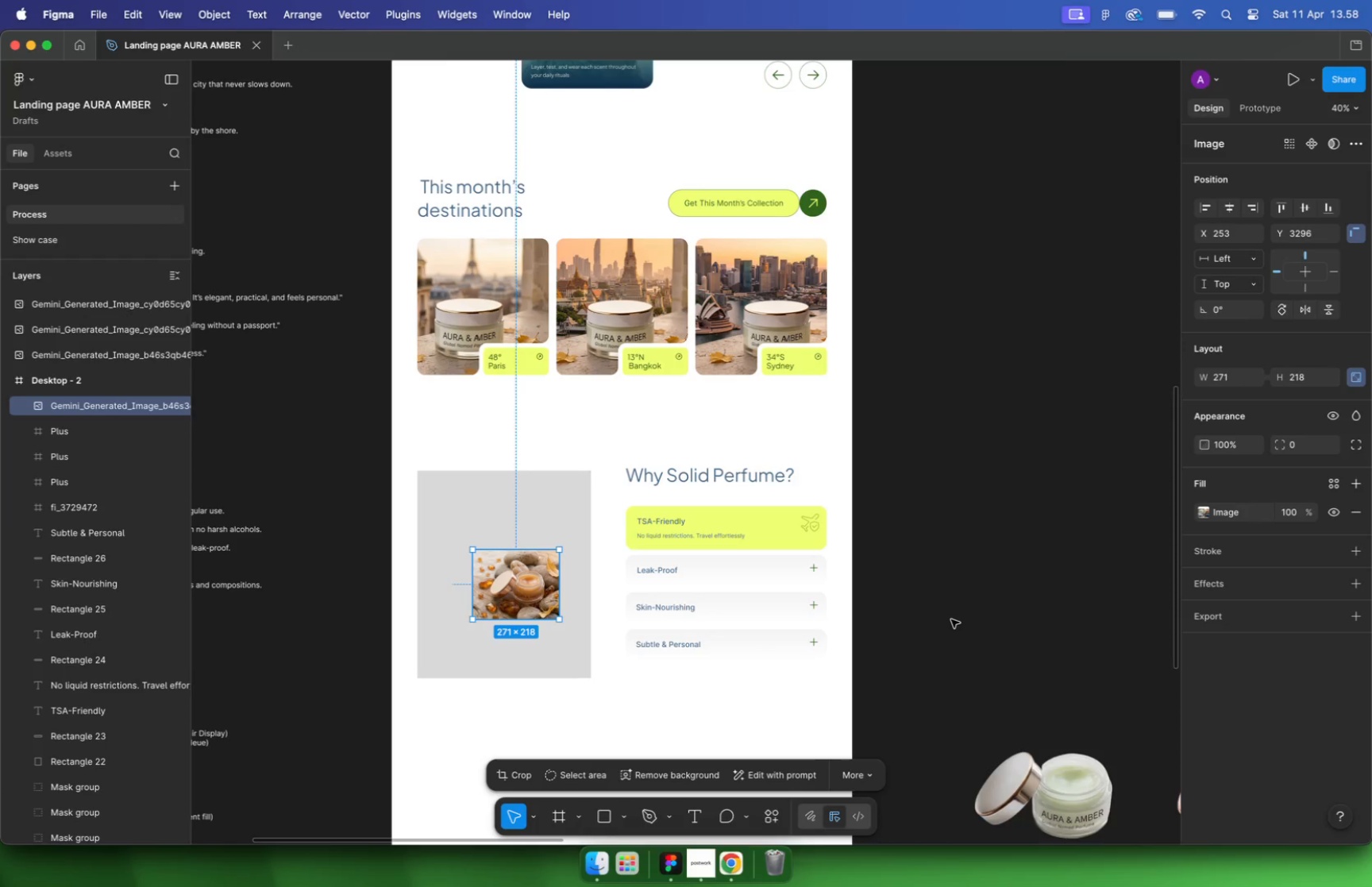 
wait(20.06)
 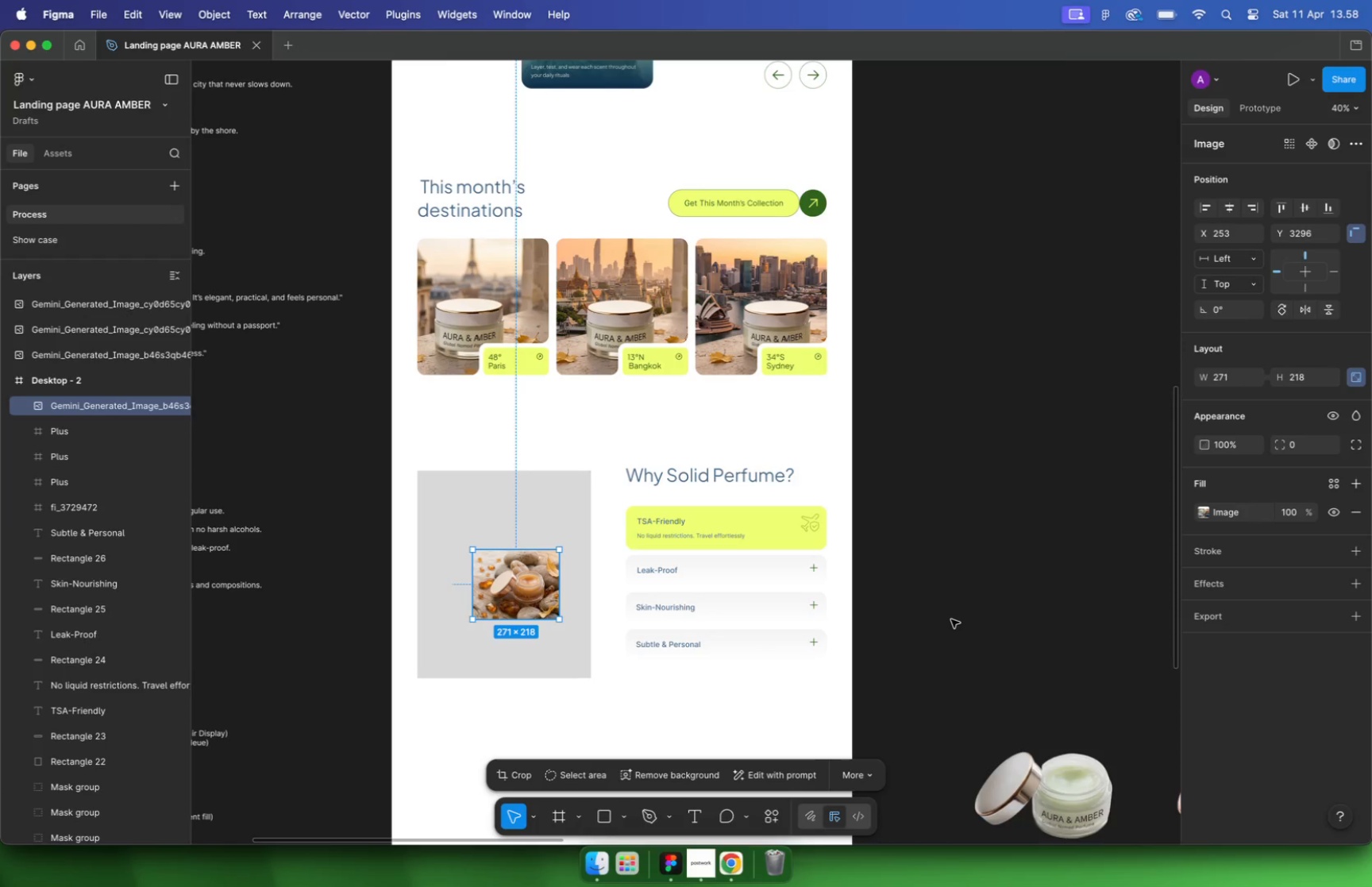 
left_click([912, 622])
 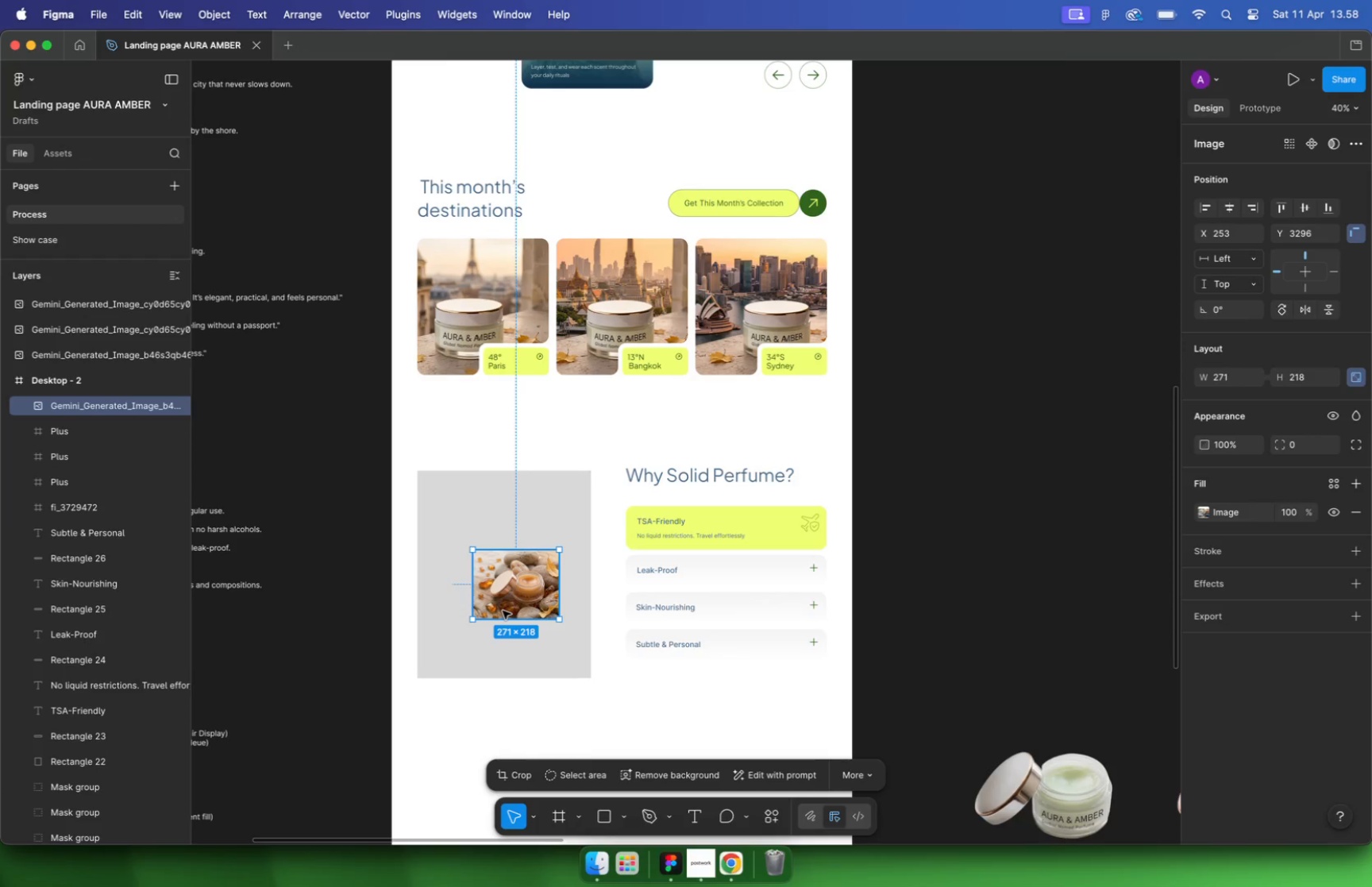 
wait(39.2)
 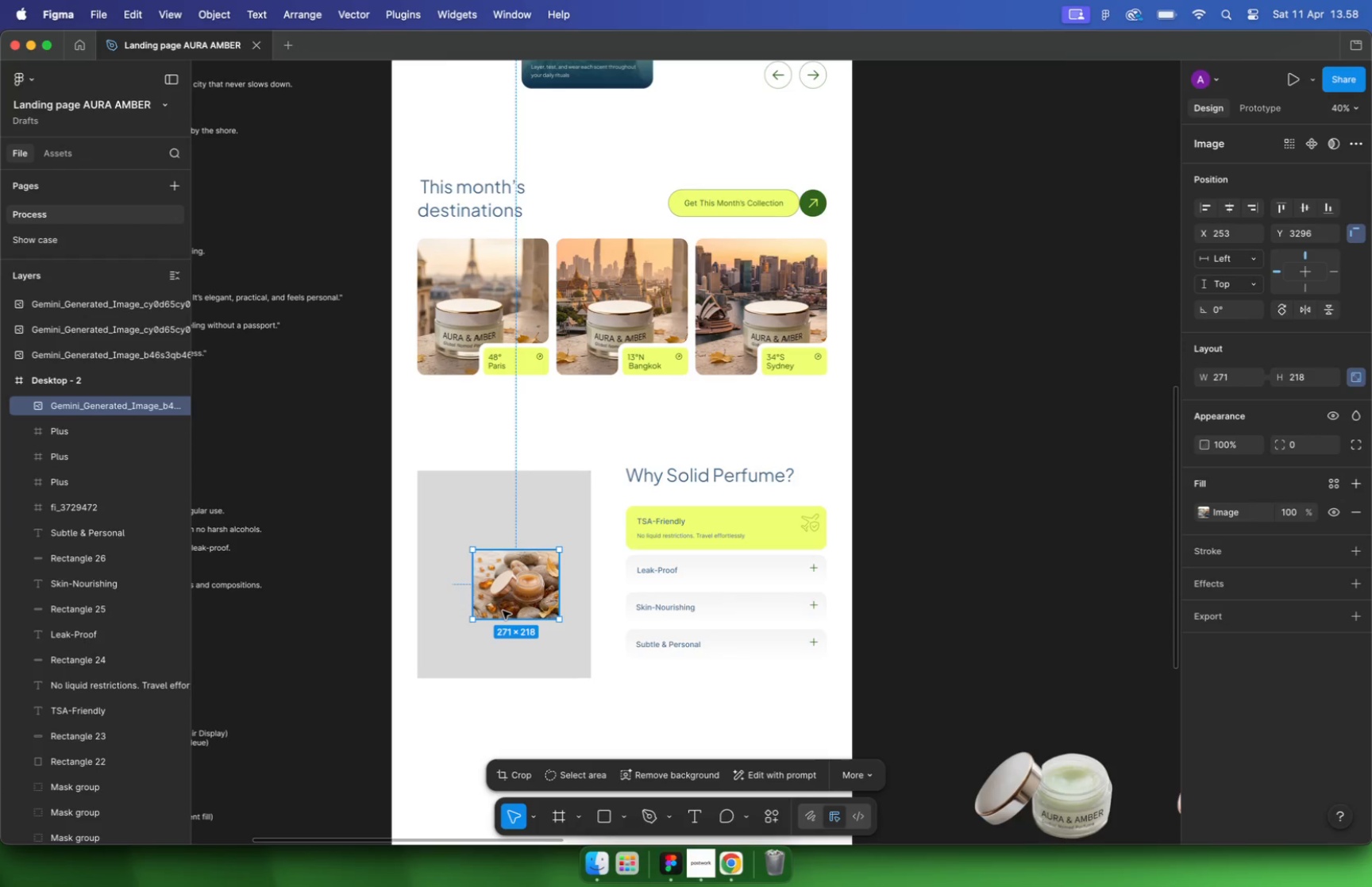 
left_click([950, 501])
 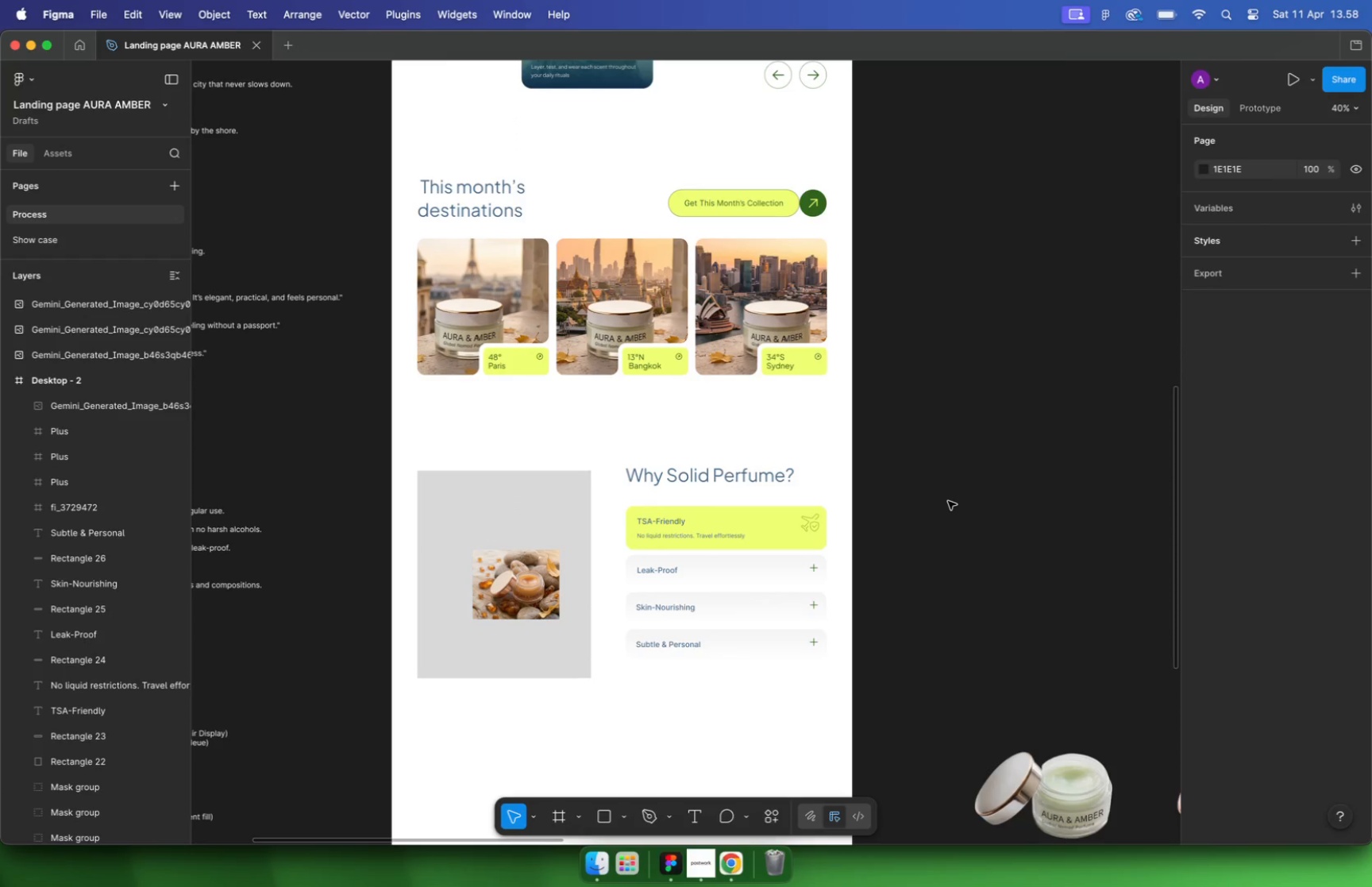 
left_click_drag(start_coordinate=[533, 602], to_coordinate=[476, 588])
 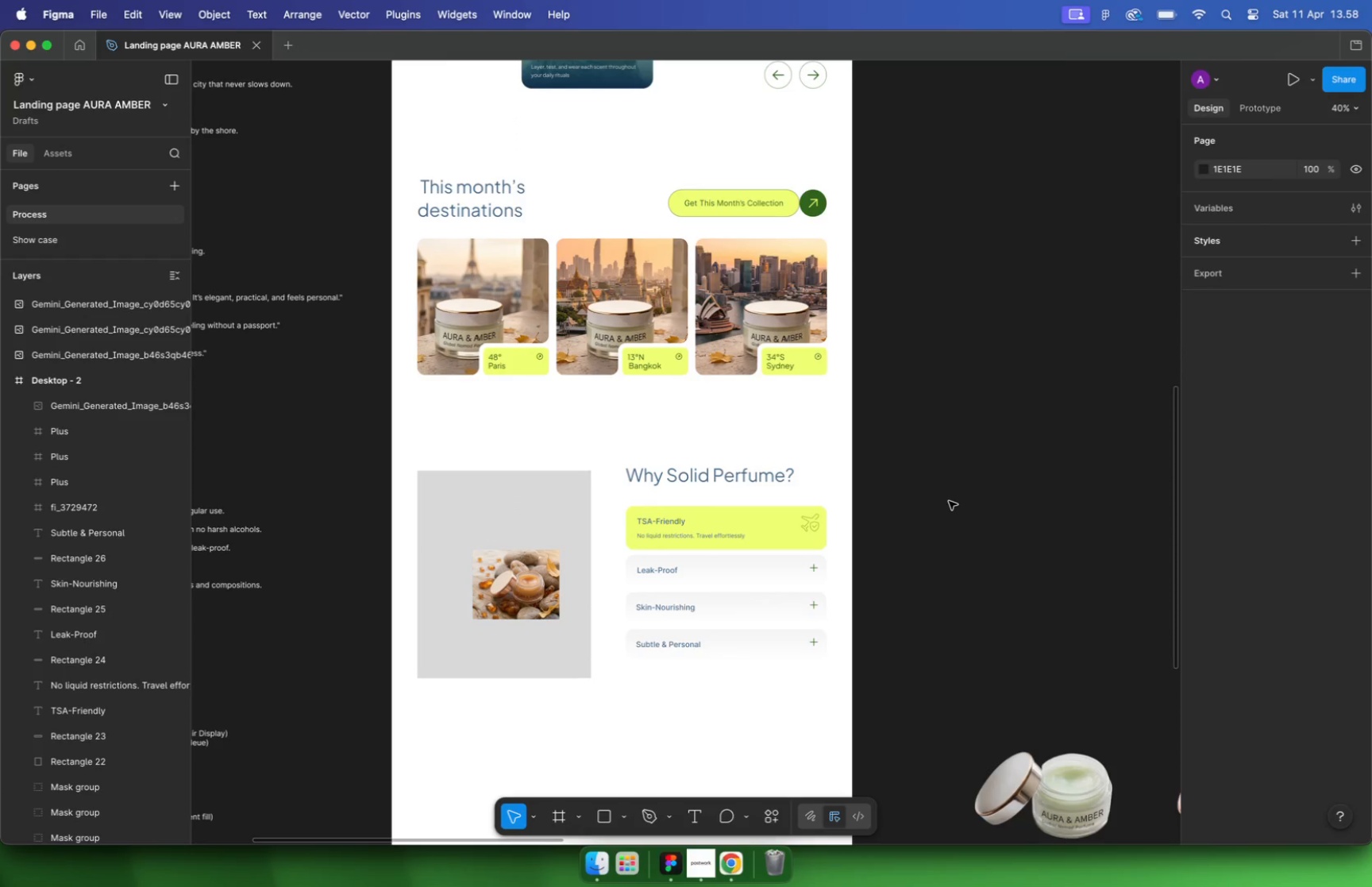 
left_click_drag(start_coordinate=[501, 608], to_coordinate=[569, 676])
 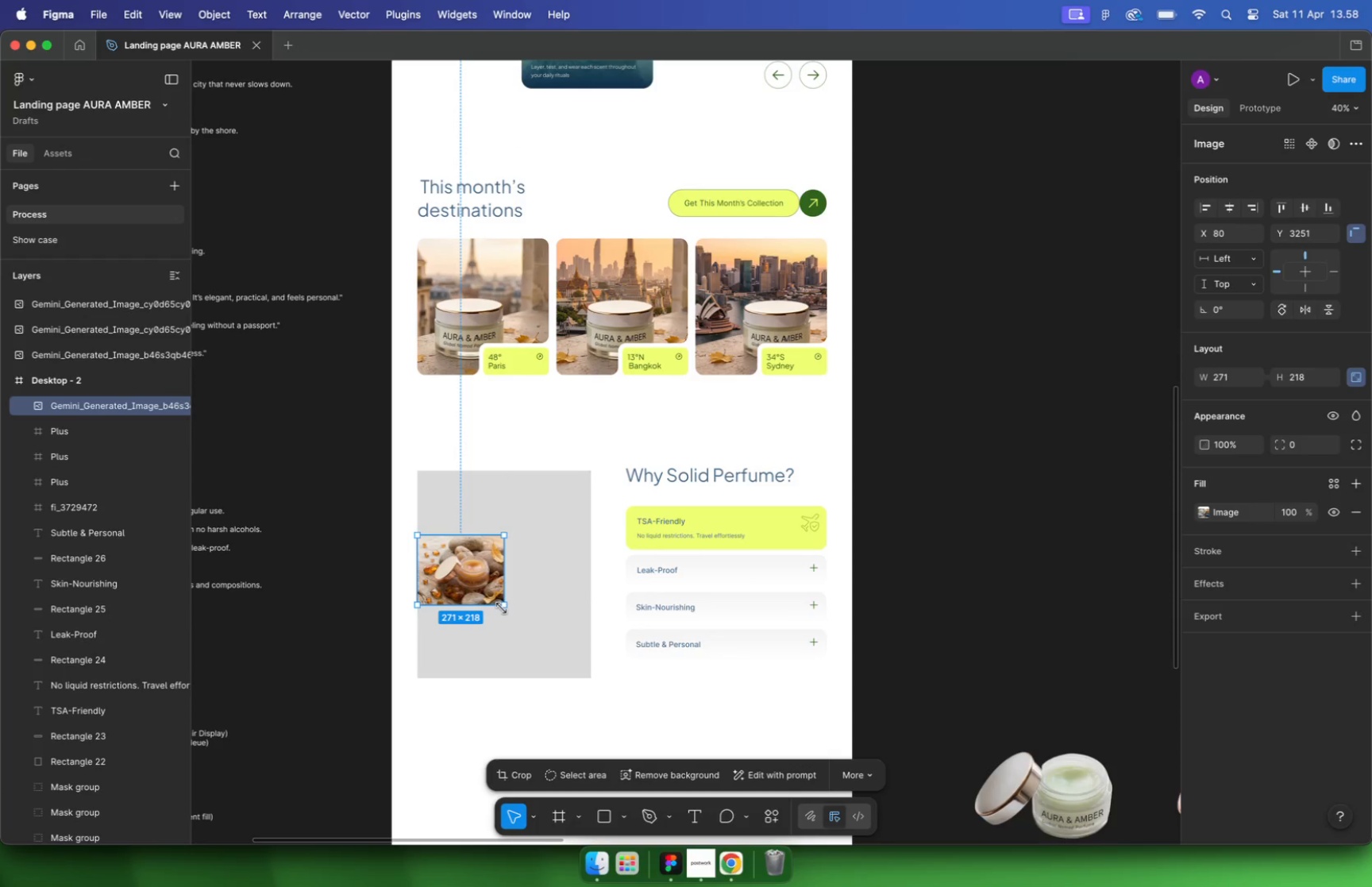 
hold_key(key=ShiftLeft, duration=2.01)
 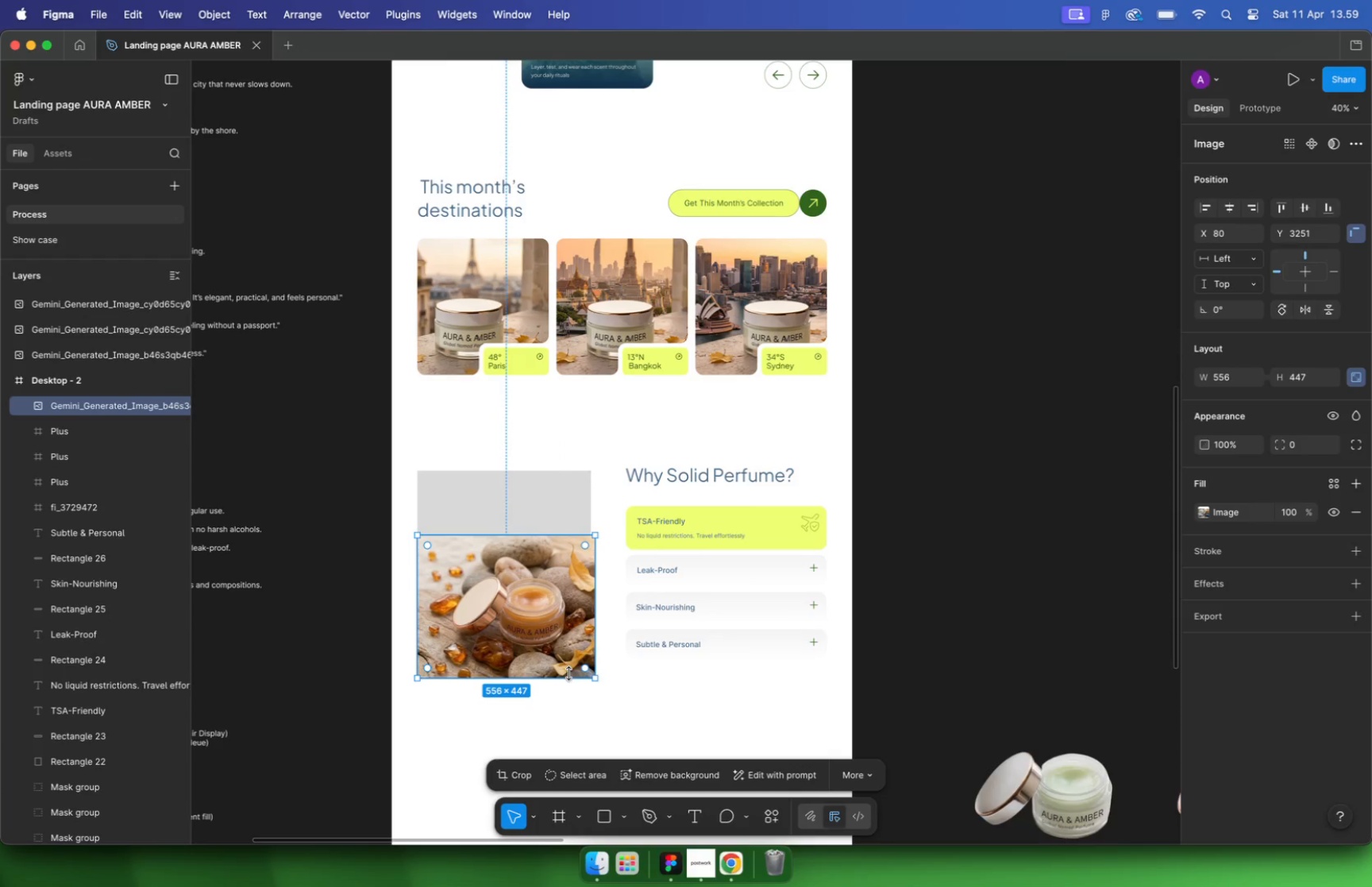 
wait(7.7)
 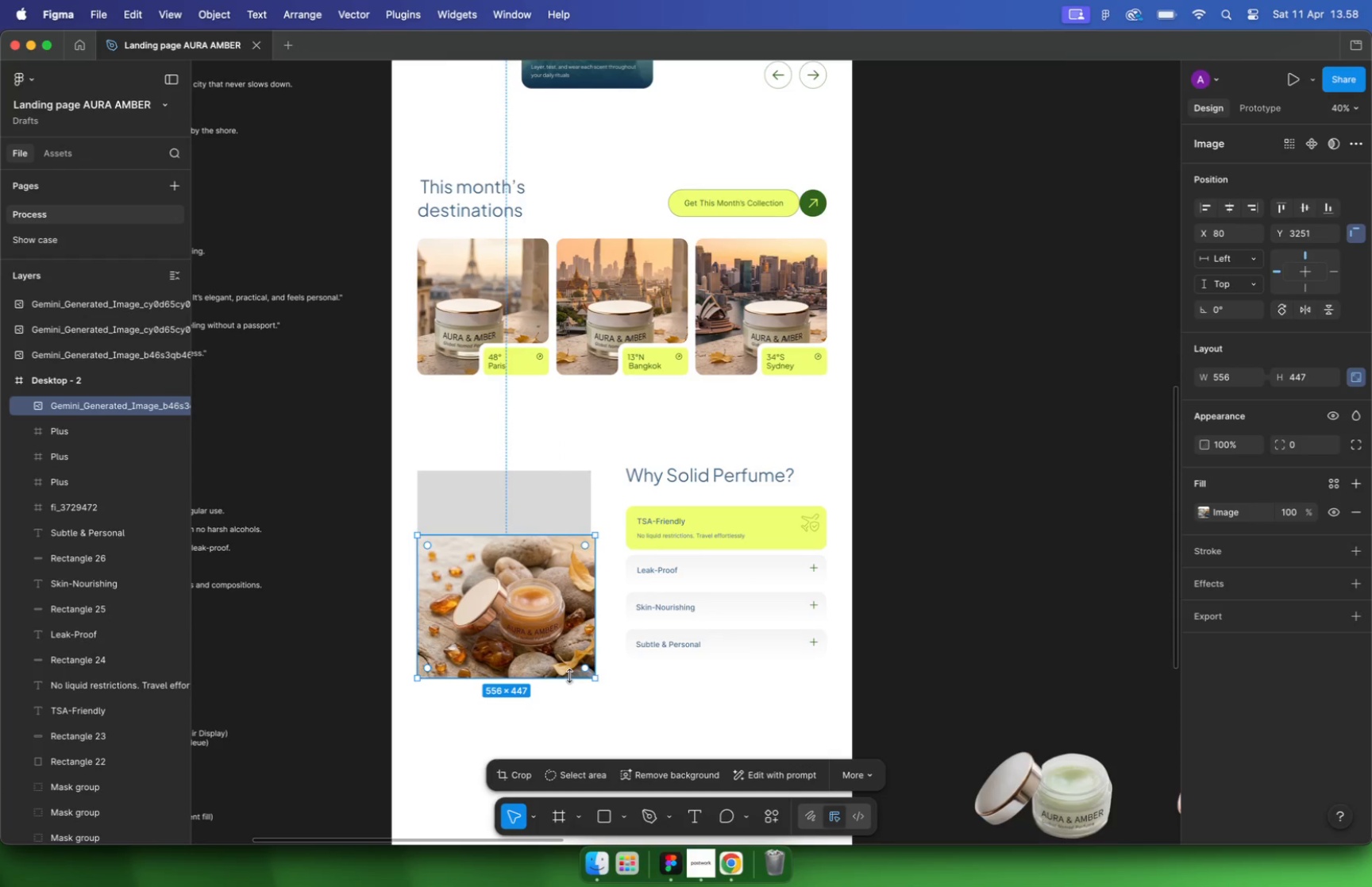 
left_click_drag(start_coordinate=[599, 677], to_coordinate=[591, 669])
 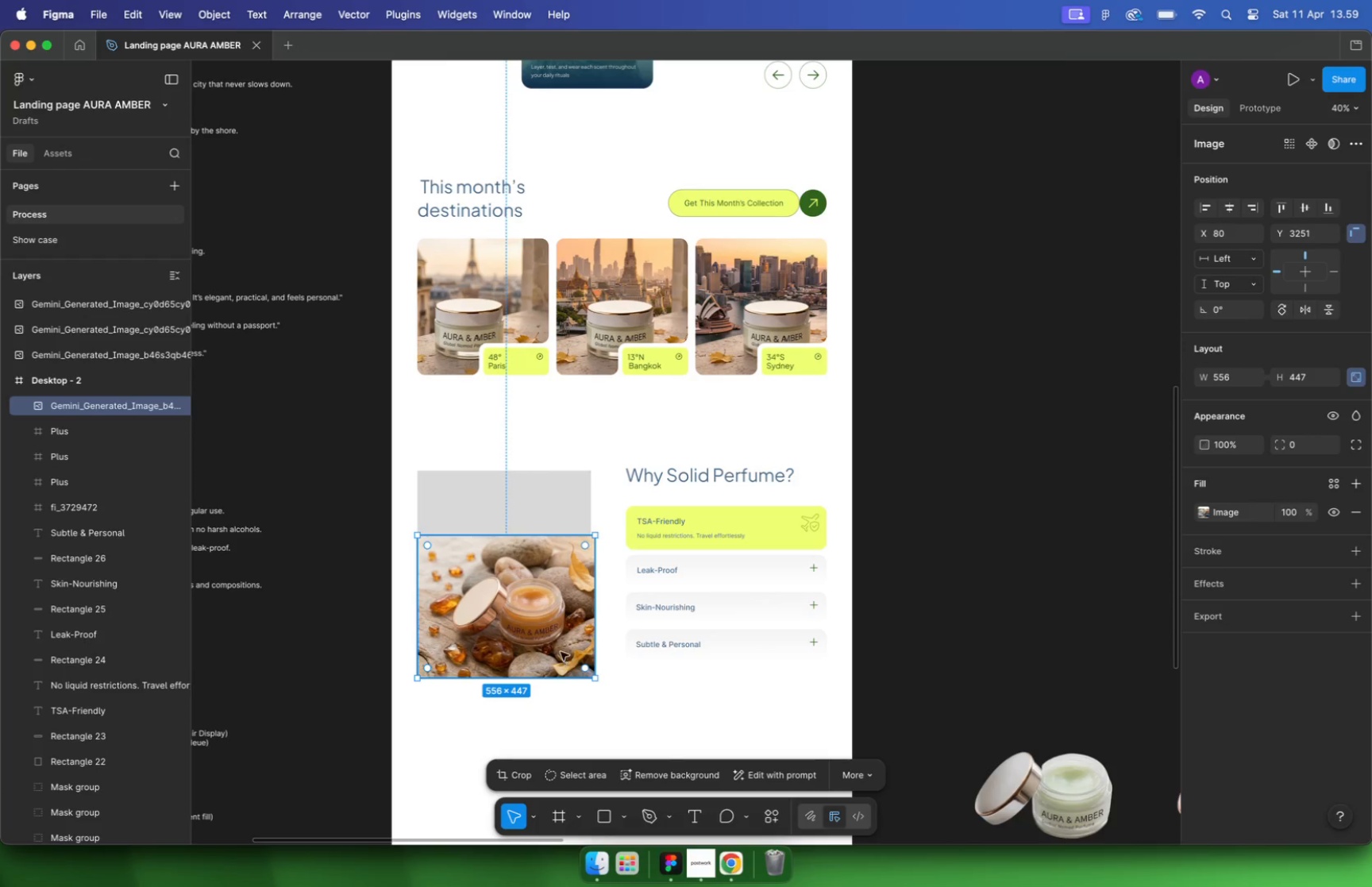 
hold_key(key=ShiftLeft, duration=0.74)
 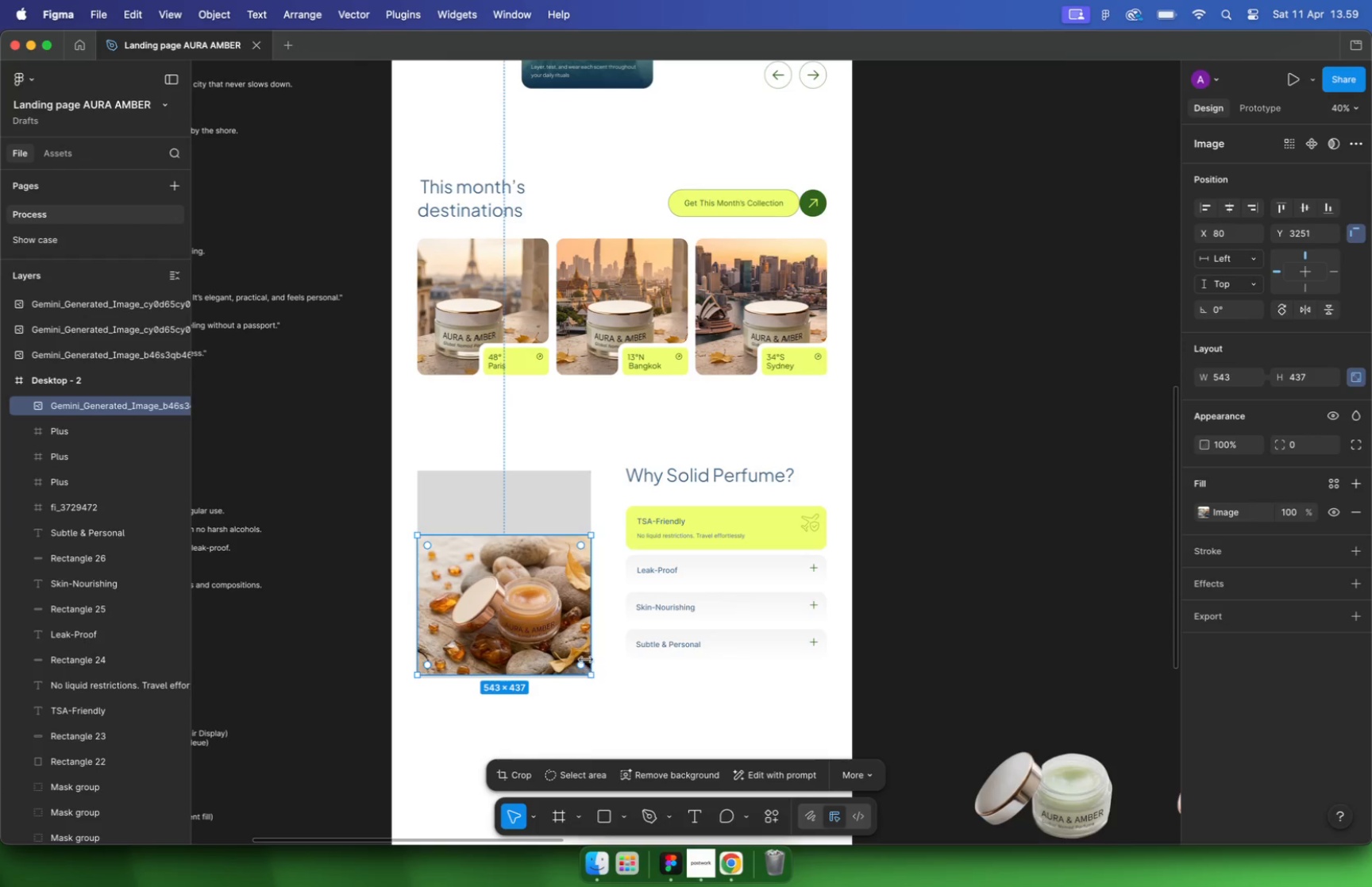 
left_click_drag(start_coordinate=[538, 535], to_coordinate=[543, 471])
 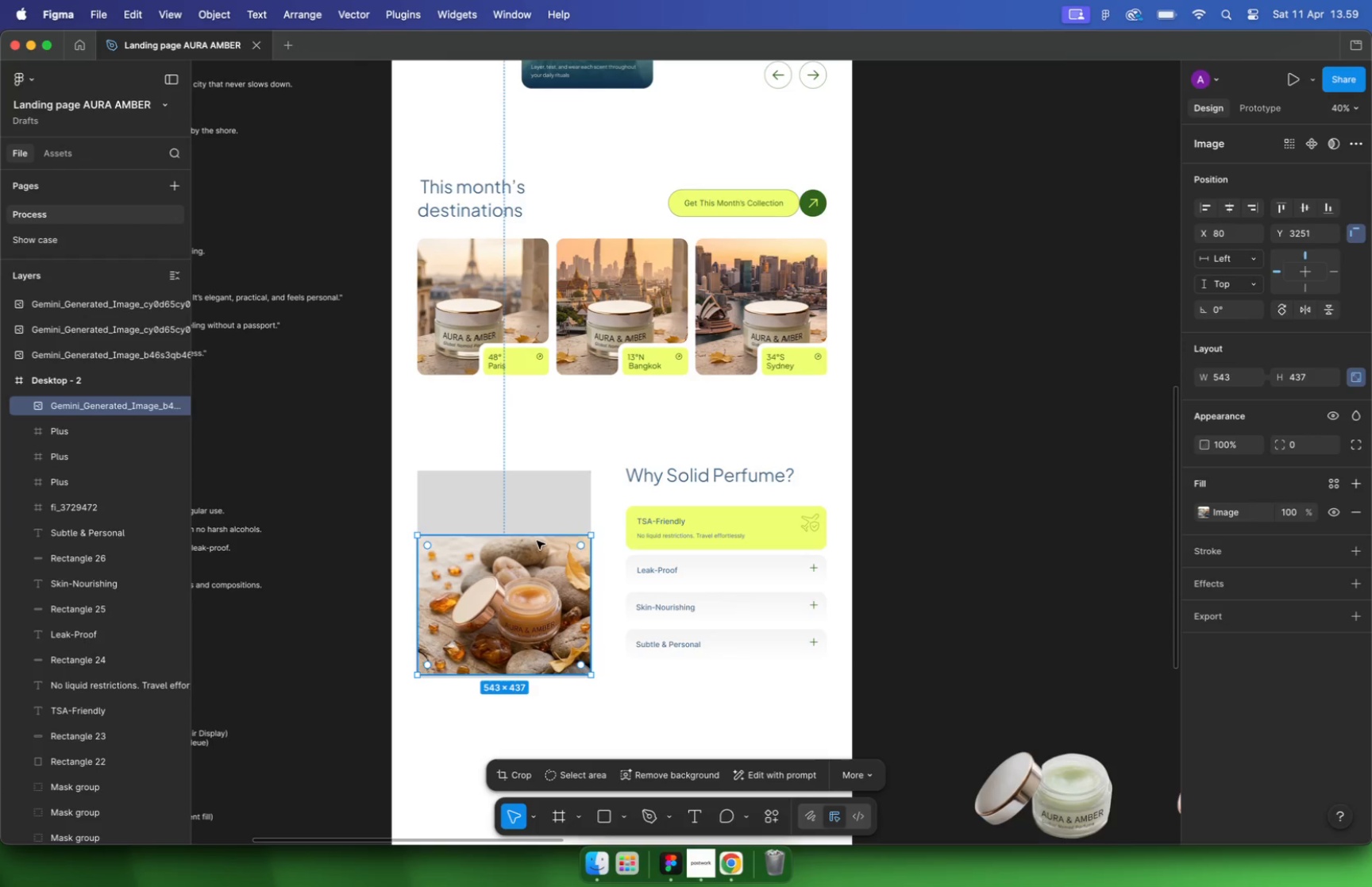 
hold_key(key=CommandLeft, duration=1.77)
 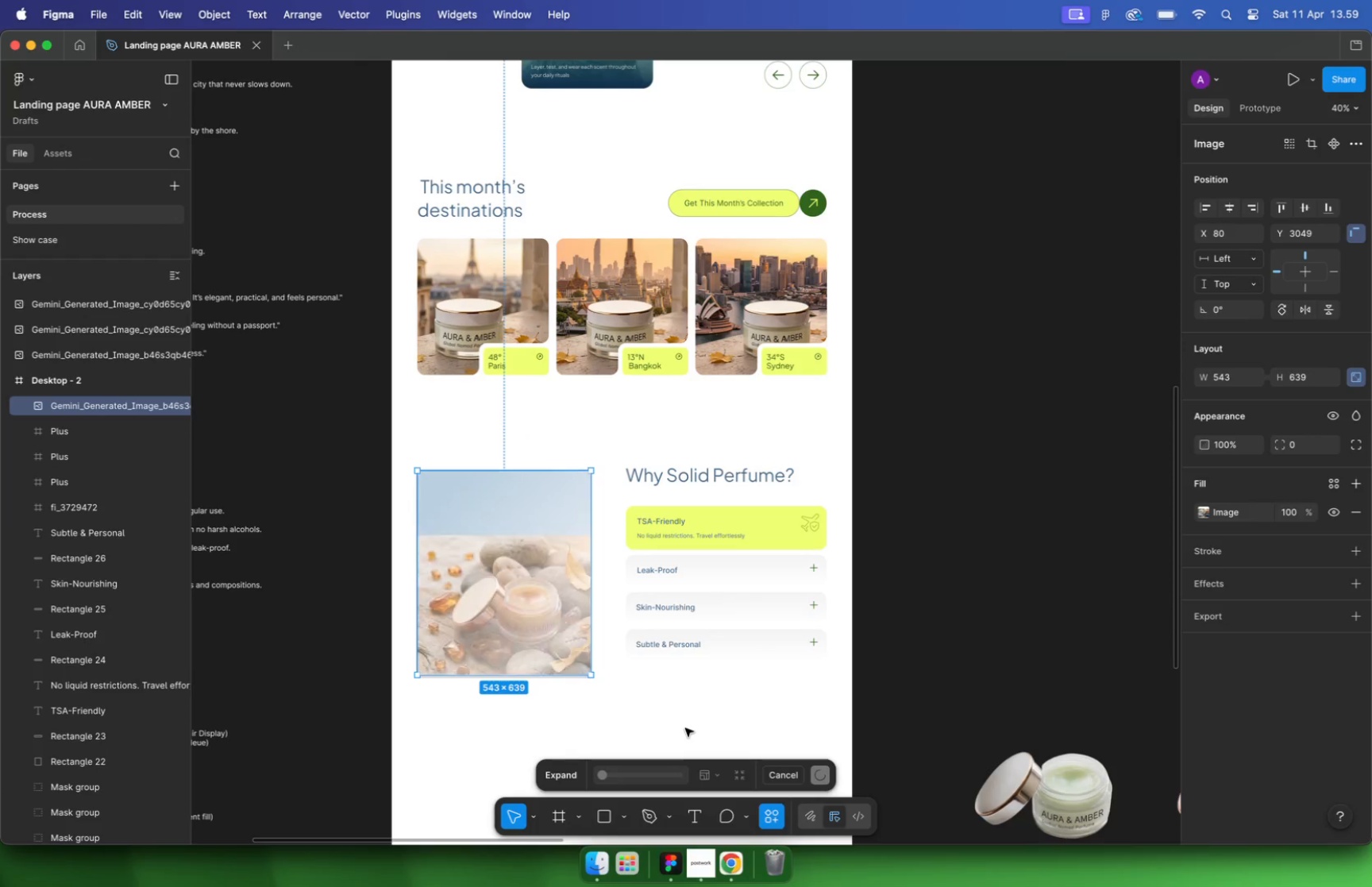 
wait(21.99)
 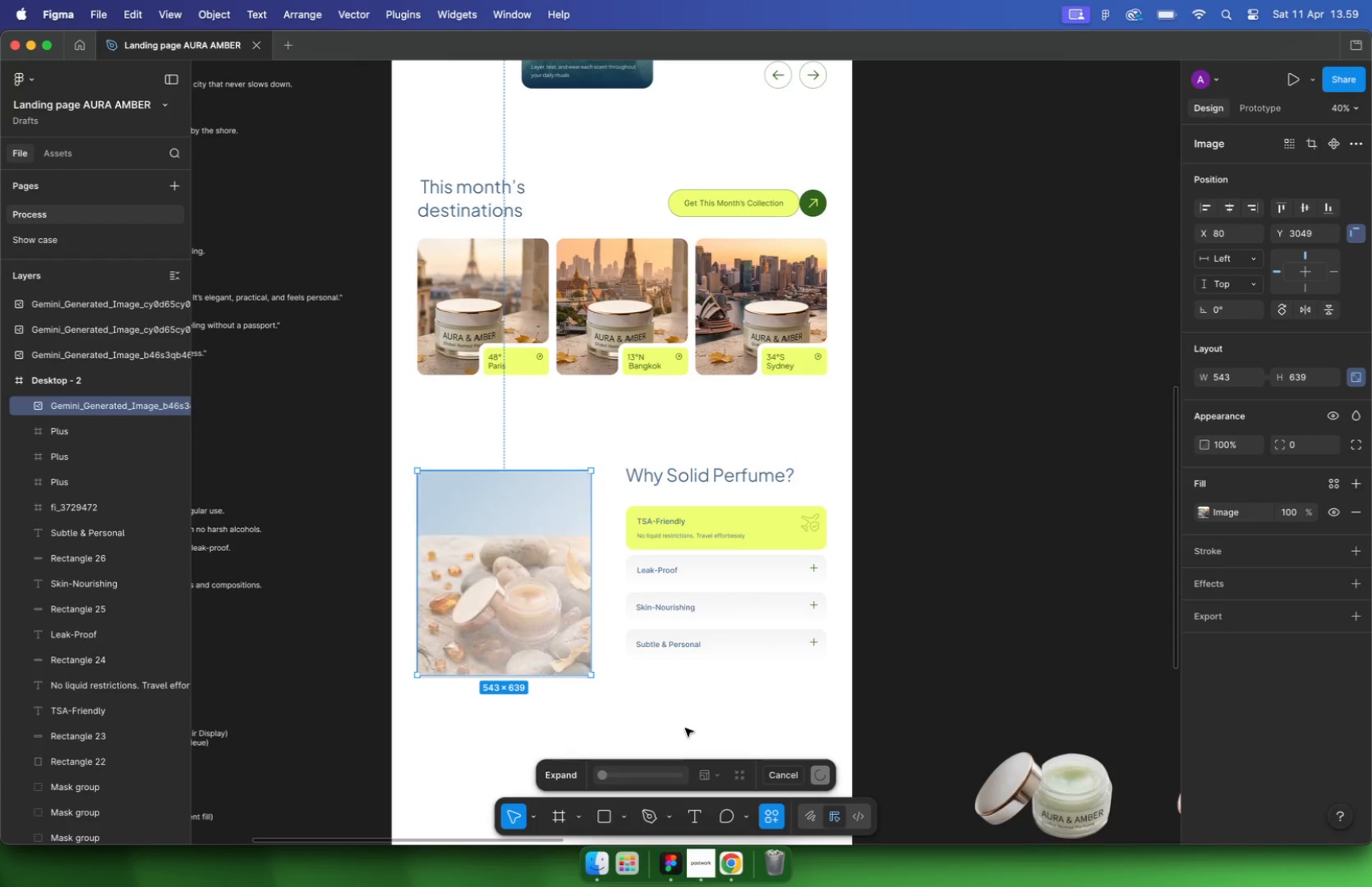 
hold_key(key=CommandLeft, duration=1.27)
hold_key(key=CommandLeft, duration=0.53)
scroll: coordinate [584, 598], scroll_direction: up, amount: 14.0
 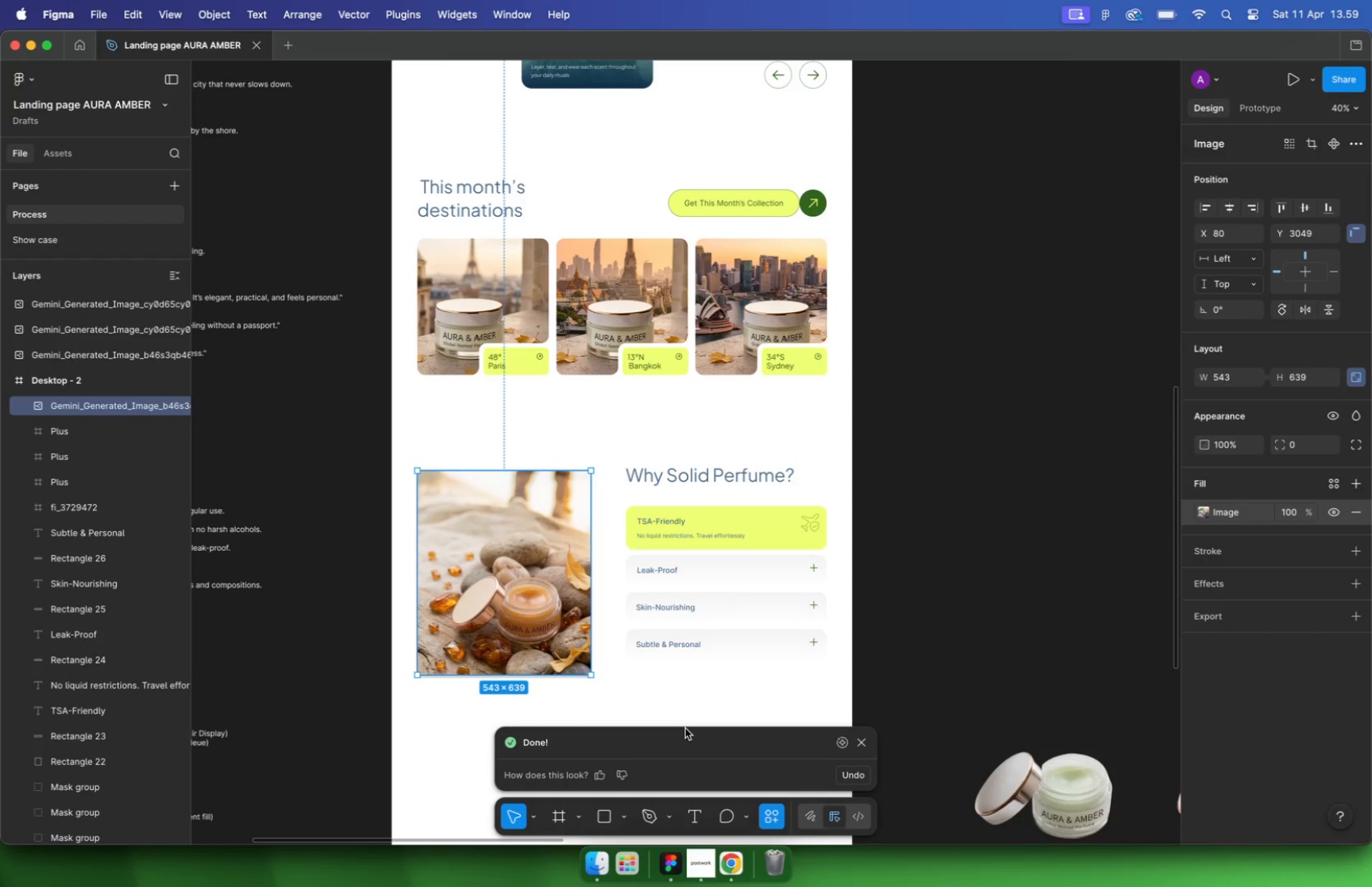 
hold_key(key=CommandLeft, duration=0.77)
 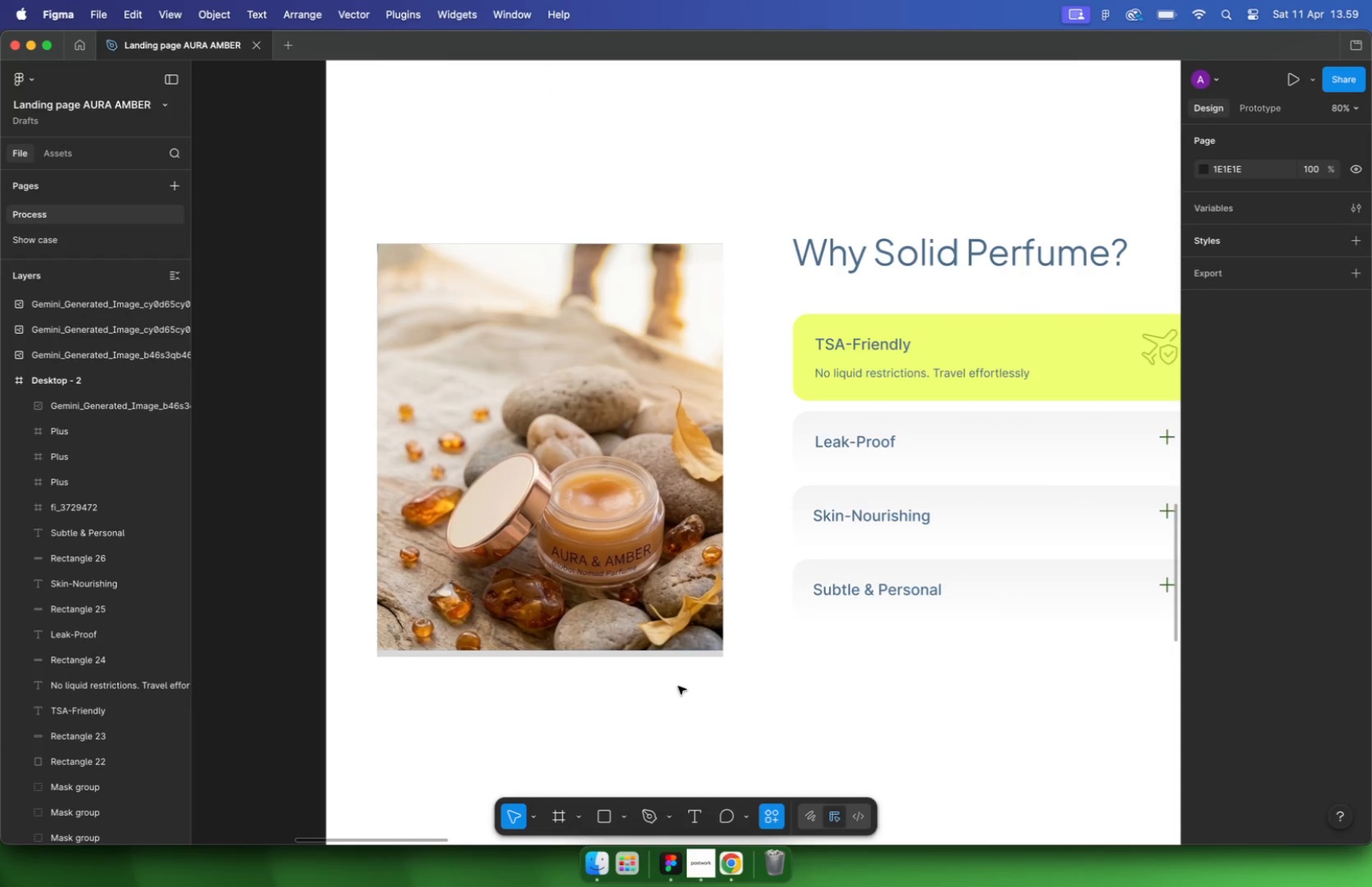 
left_click([583, 592])
 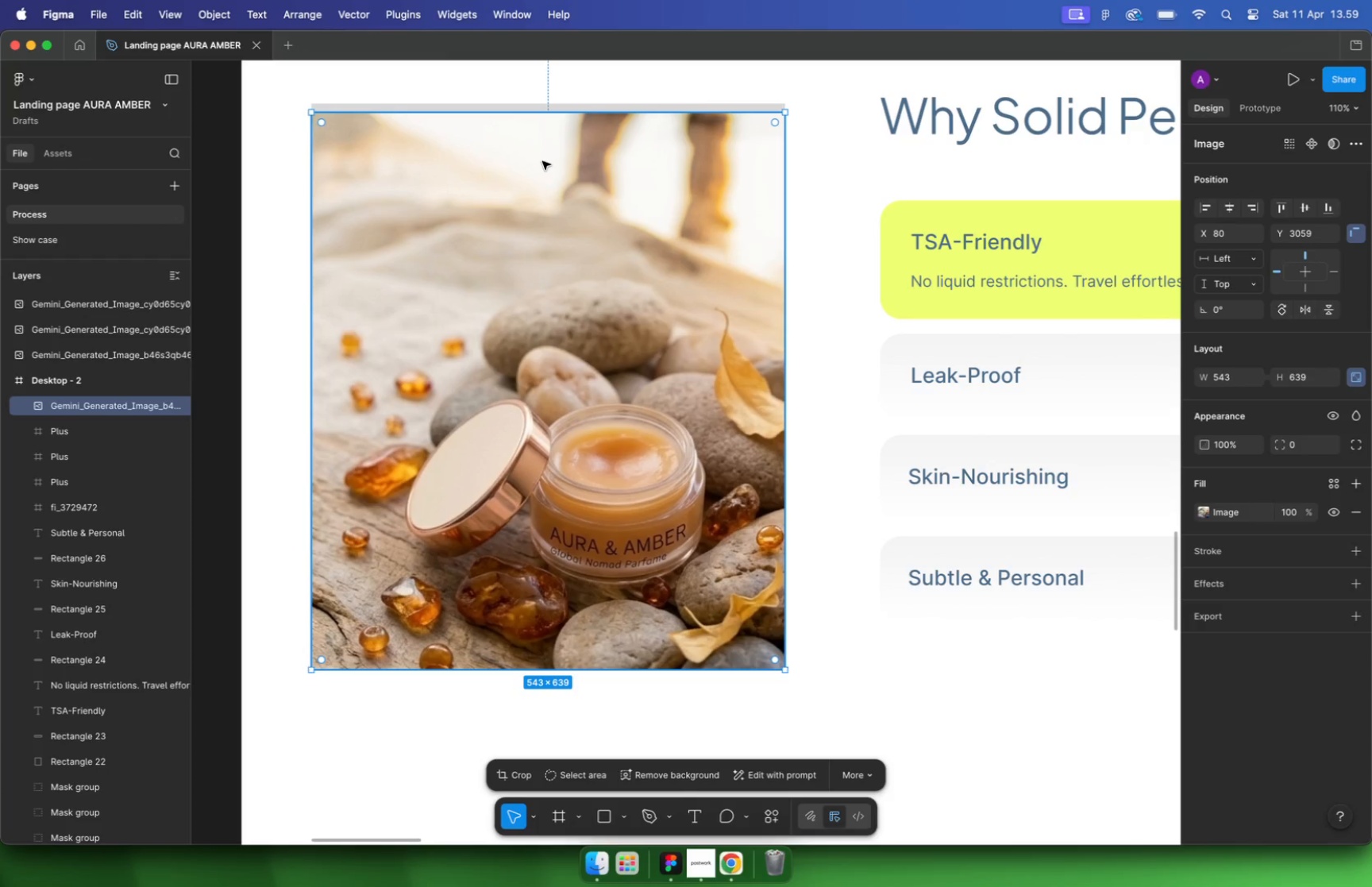 
scroll: coordinate [545, 614], scroll_direction: up, amount: 6.0
 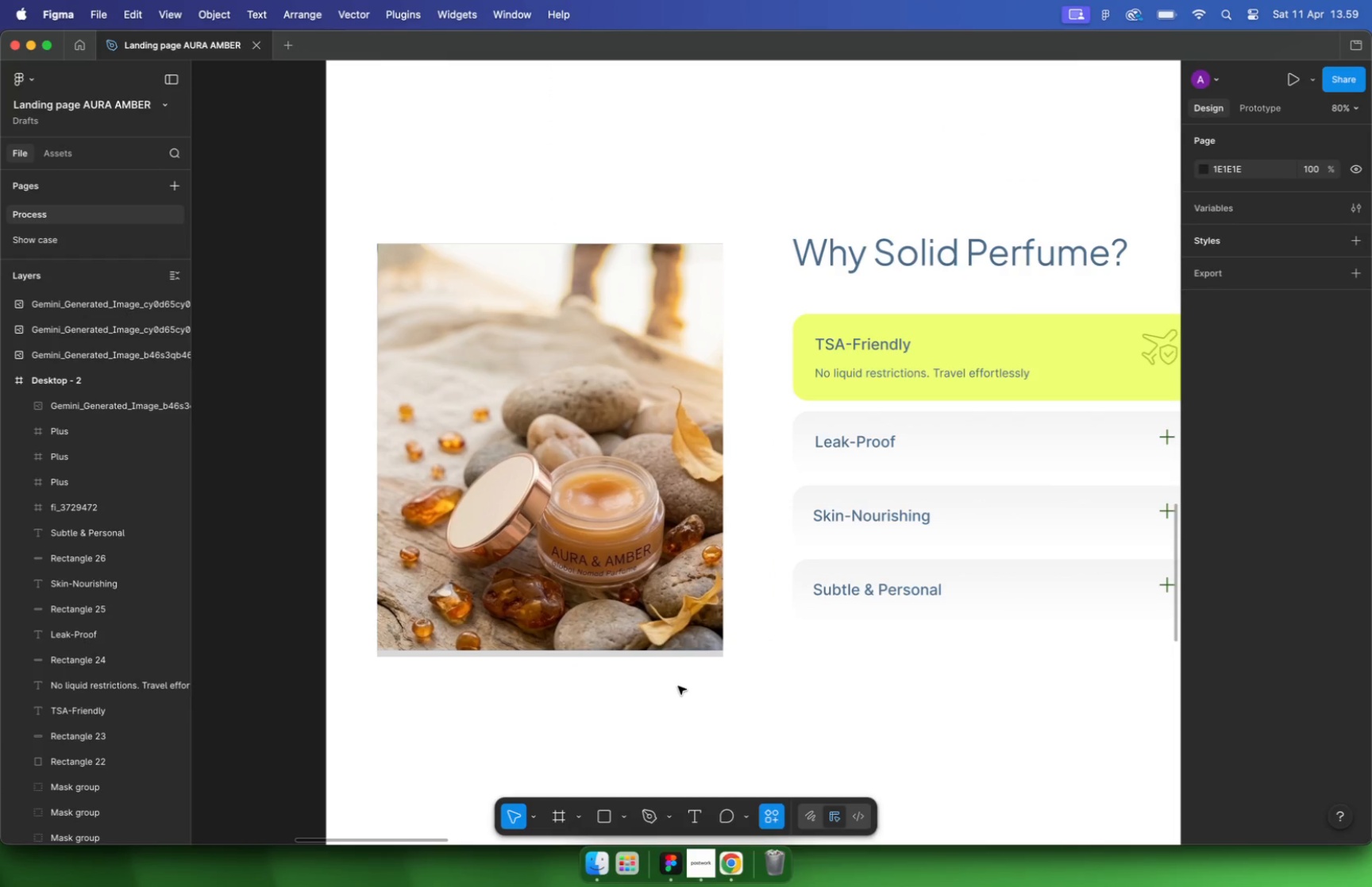 
left_click_drag(start_coordinate=[593, 587], to_coordinate=[592, 596])
 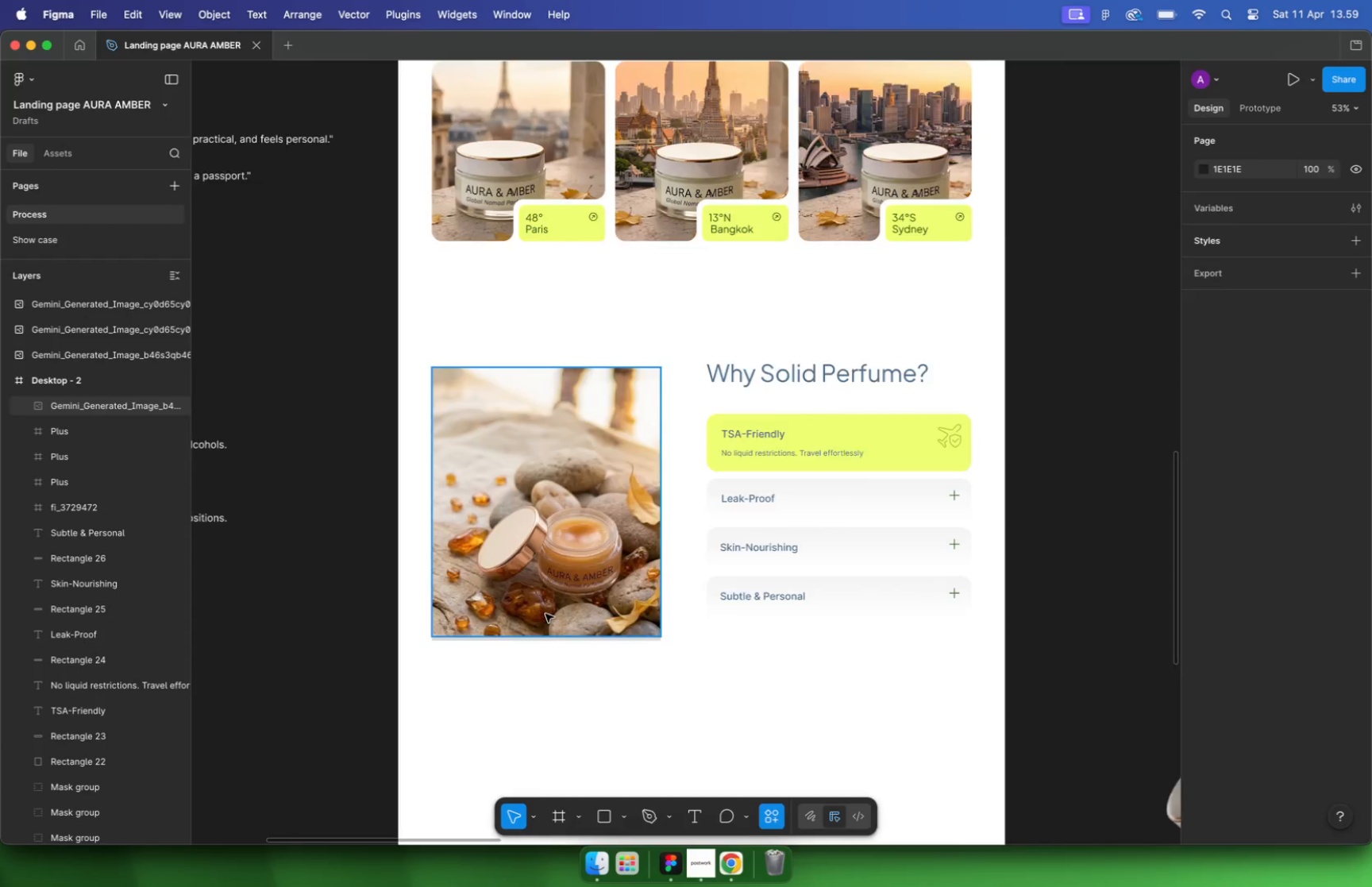 
hold_key(key=ShiftLeft, duration=1.2)
 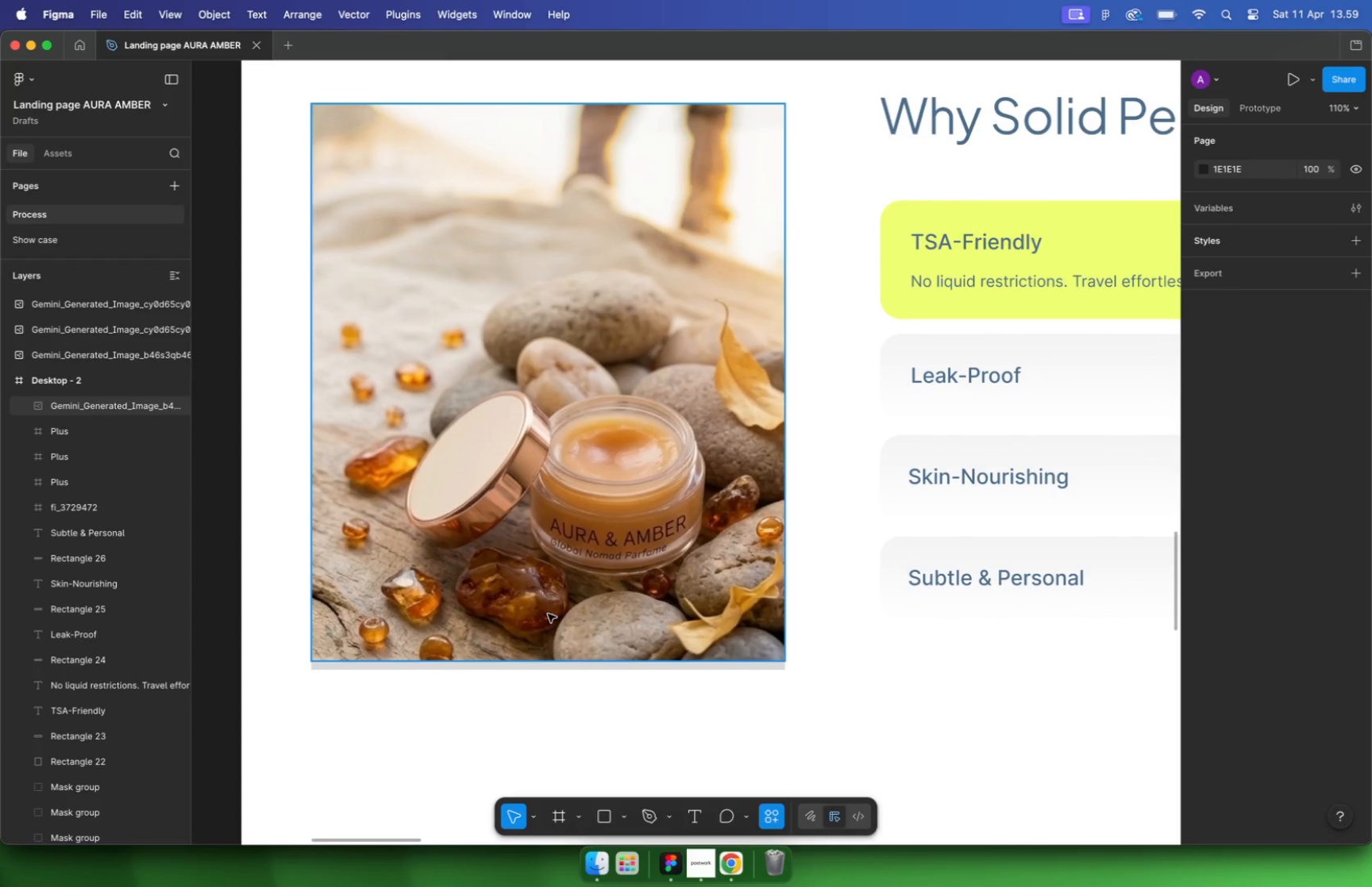 
left_click_drag(start_coordinate=[311, 111], to_coordinate=[305, 105])
 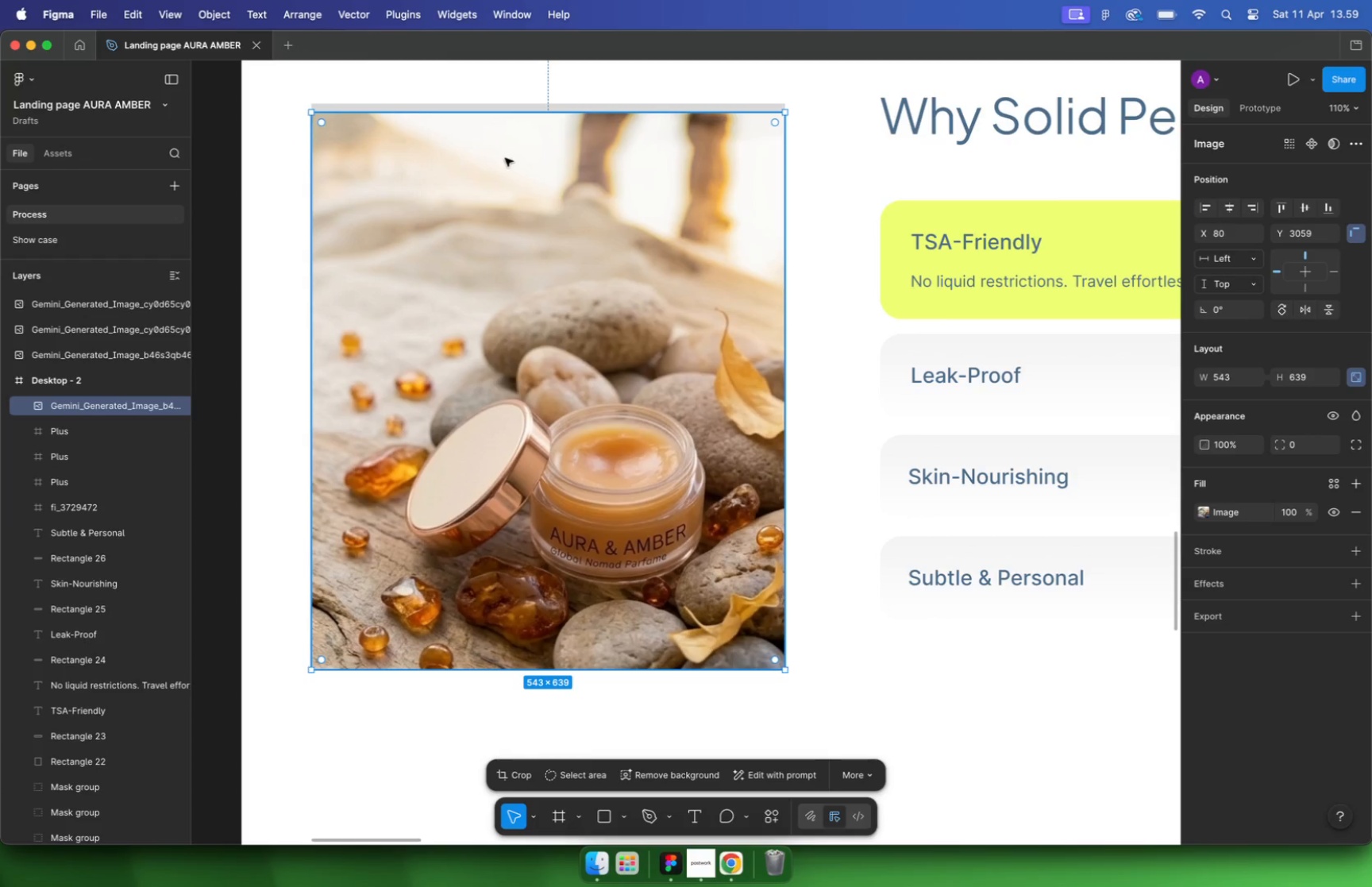 
hold_key(key=ShiftLeft, duration=0.89)
 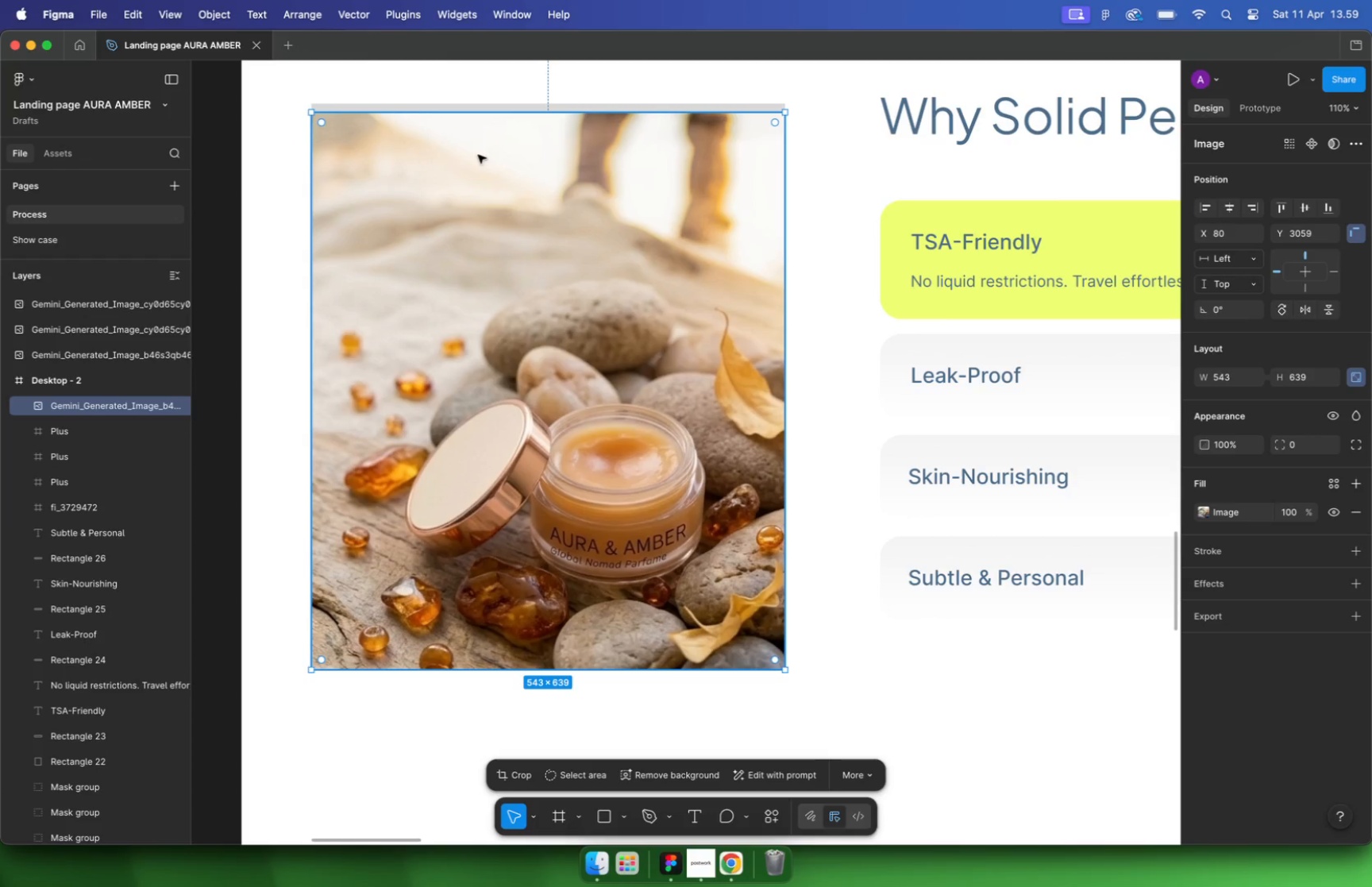 
left_click_drag(start_coordinate=[305, 198], to_coordinate=[313, 192])
 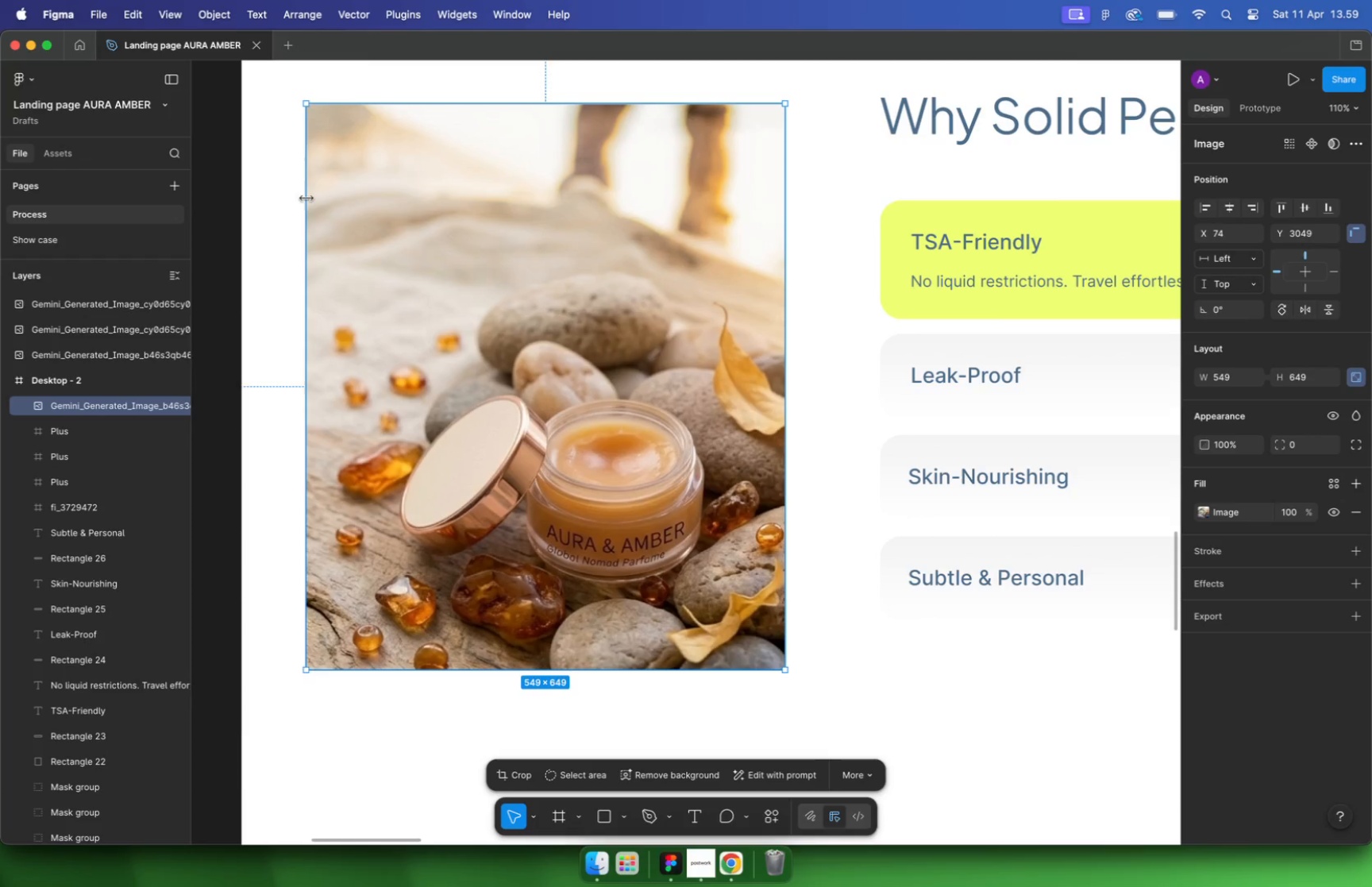 
hold_key(key=CommandLeft, duration=2.4)
 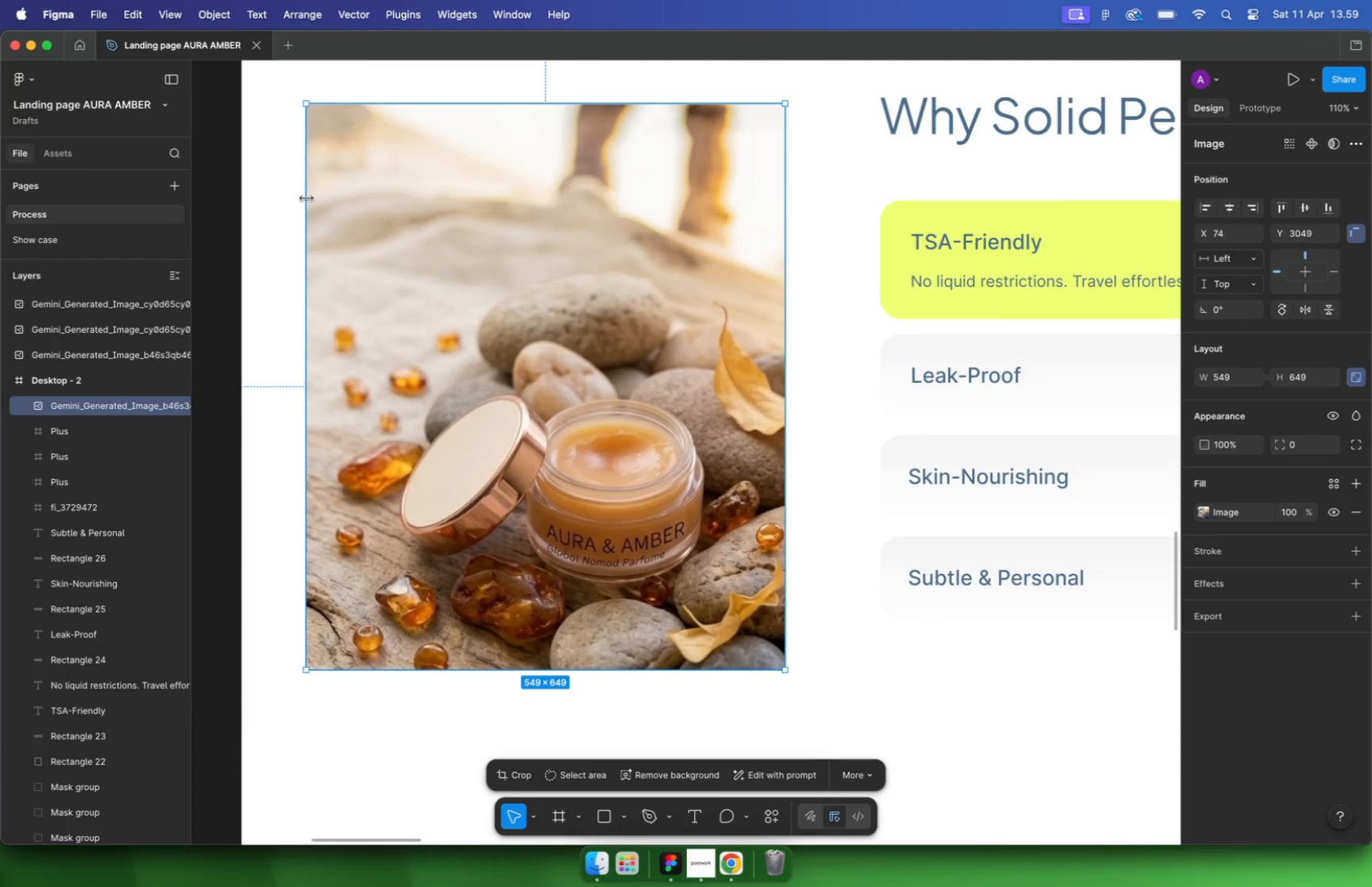 
left_click_drag(start_coordinate=[538, 235], to_coordinate=[636, 233])
 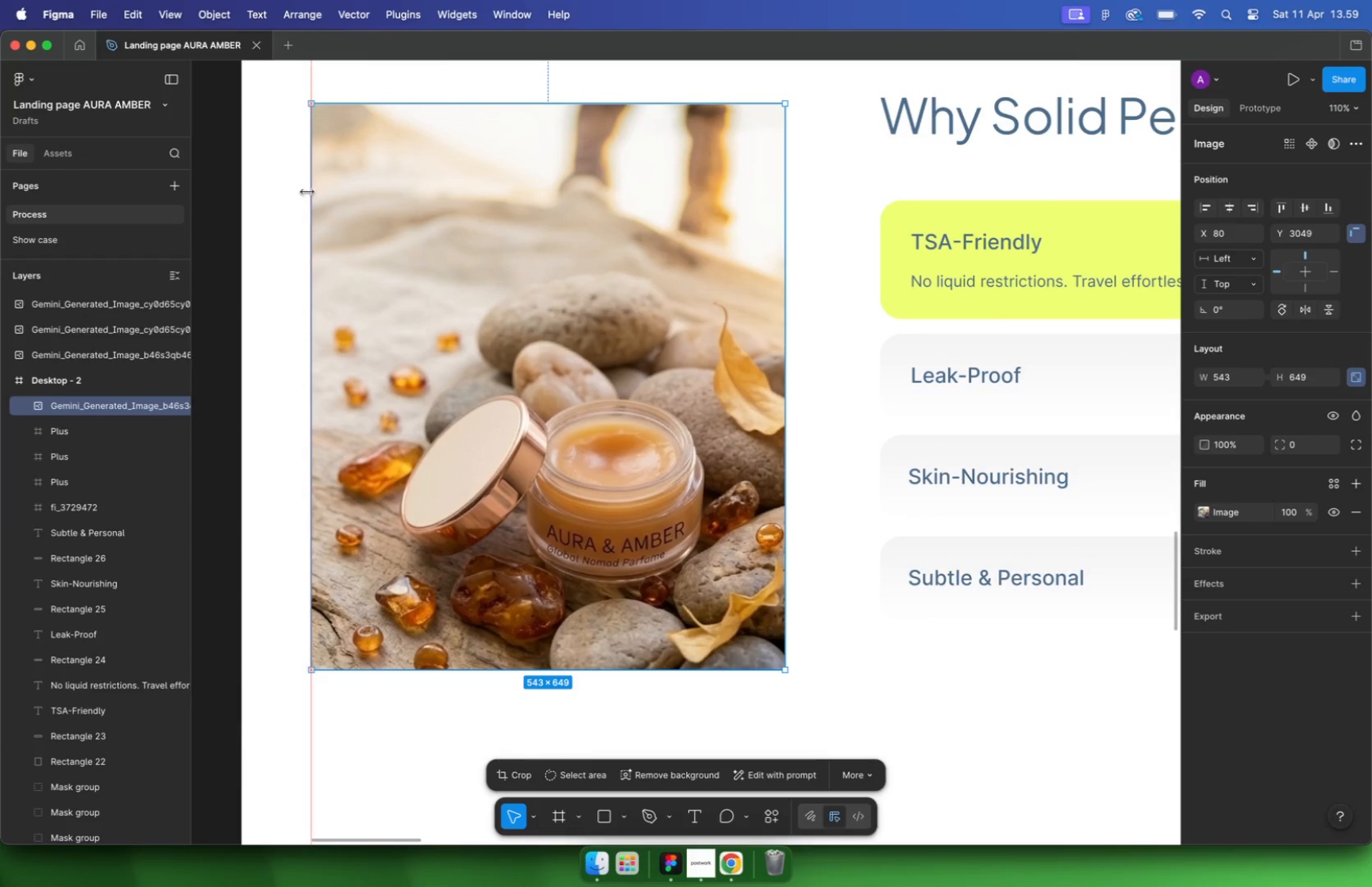 
hold_key(key=ShiftLeft, duration=0.38)
 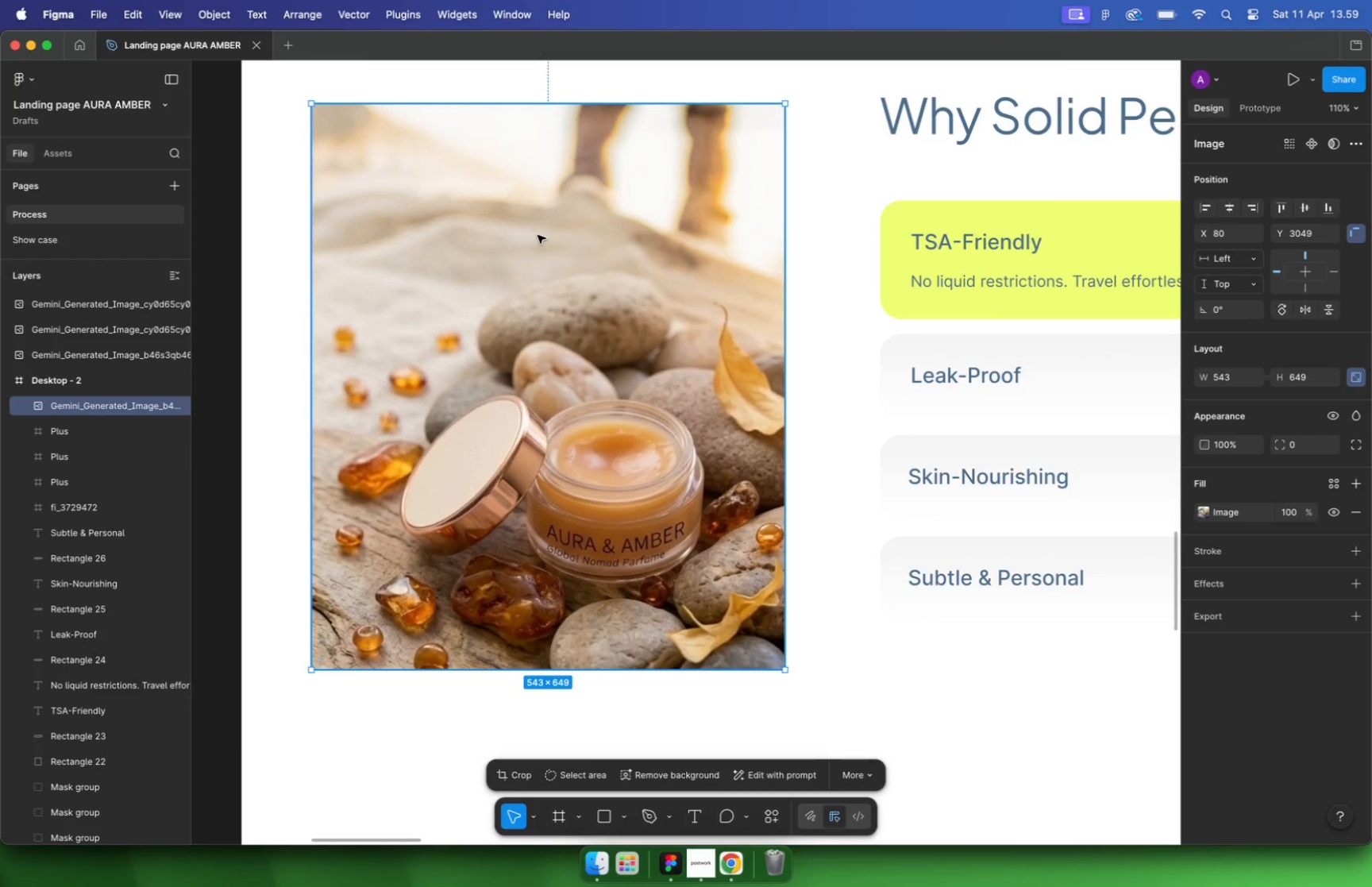 
key(Backspace)
 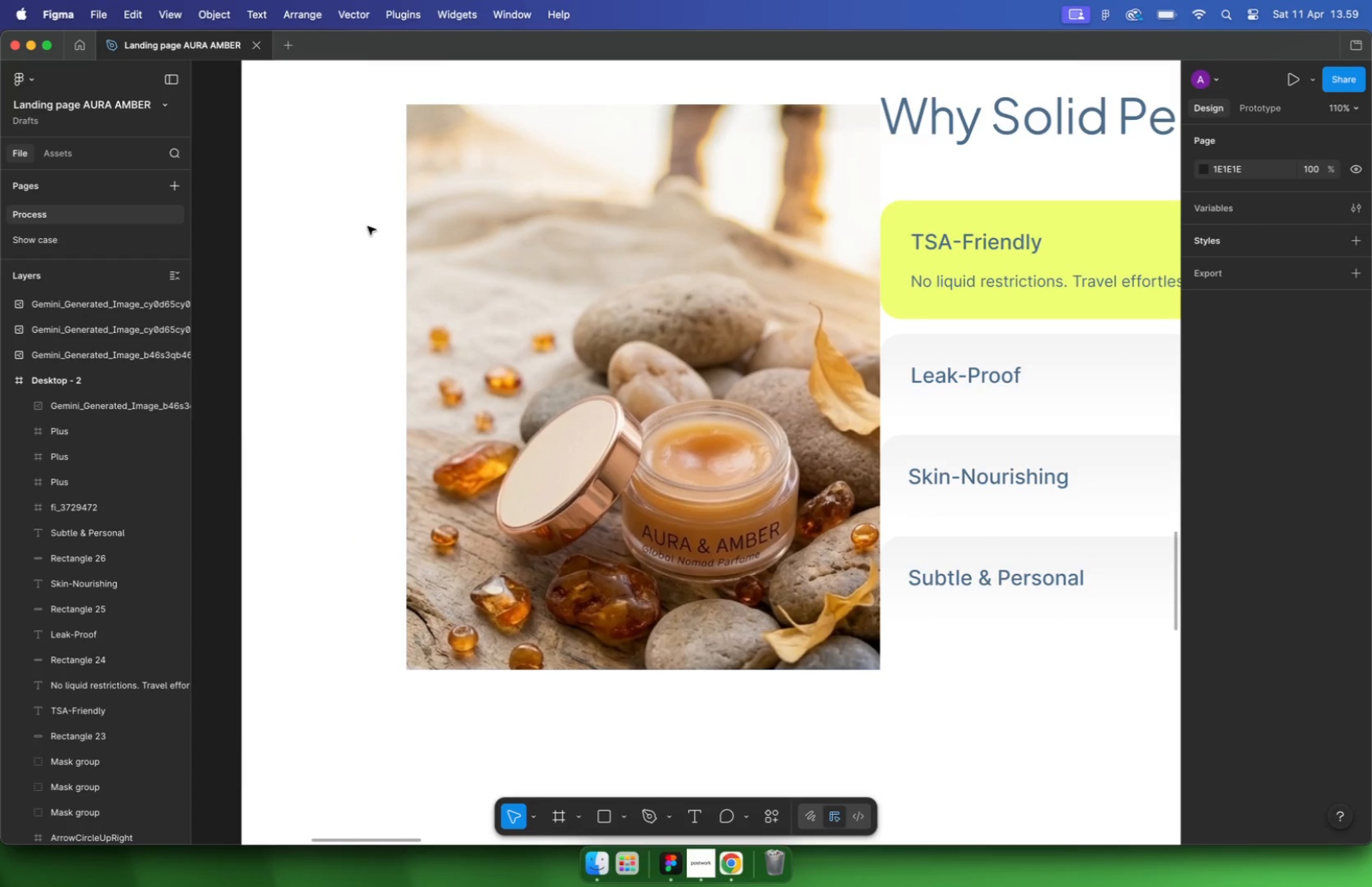 
key(Control+G)
 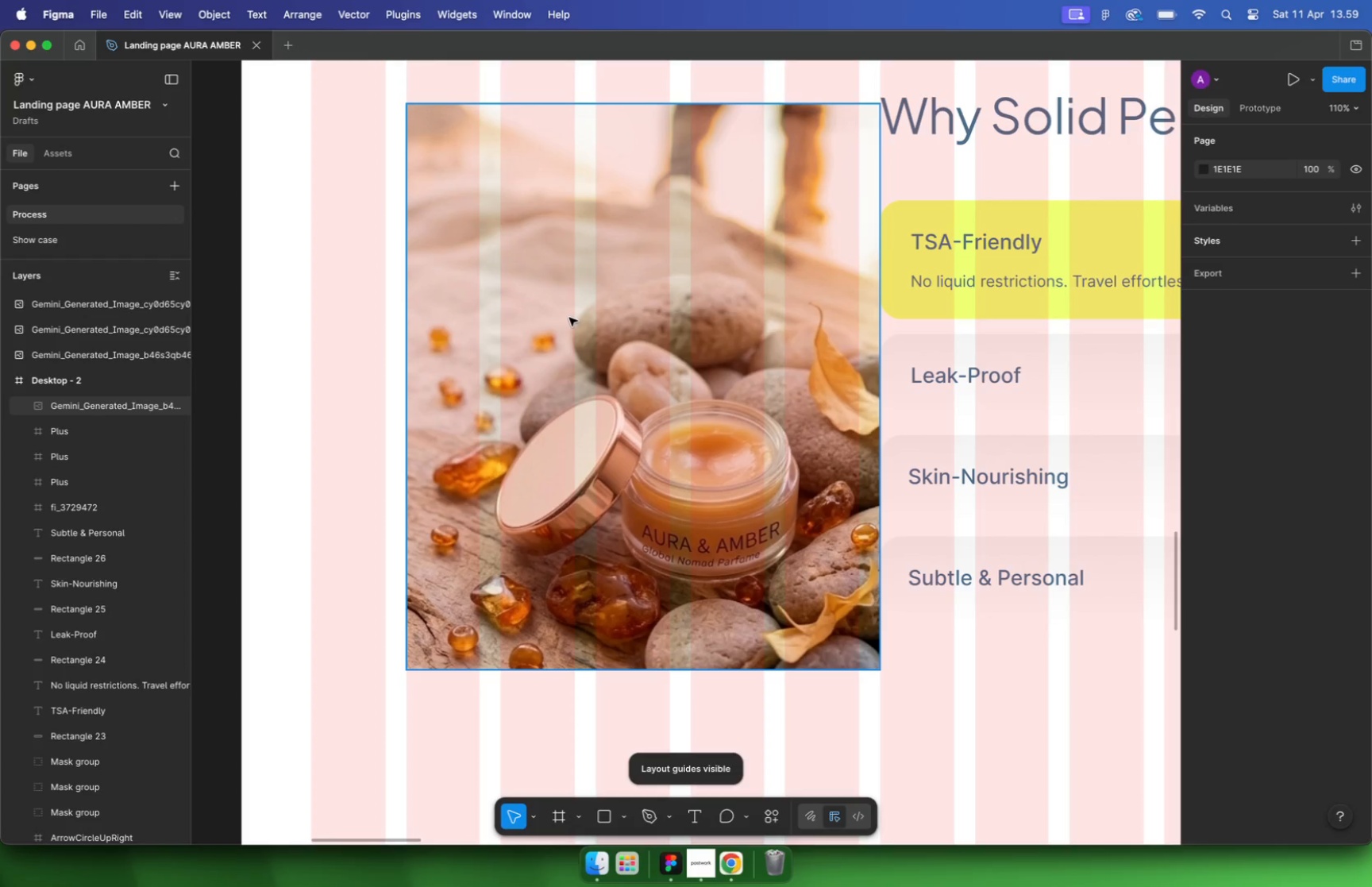 
left_click_drag(start_coordinate=[595, 327], to_coordinate=[501, 320])
 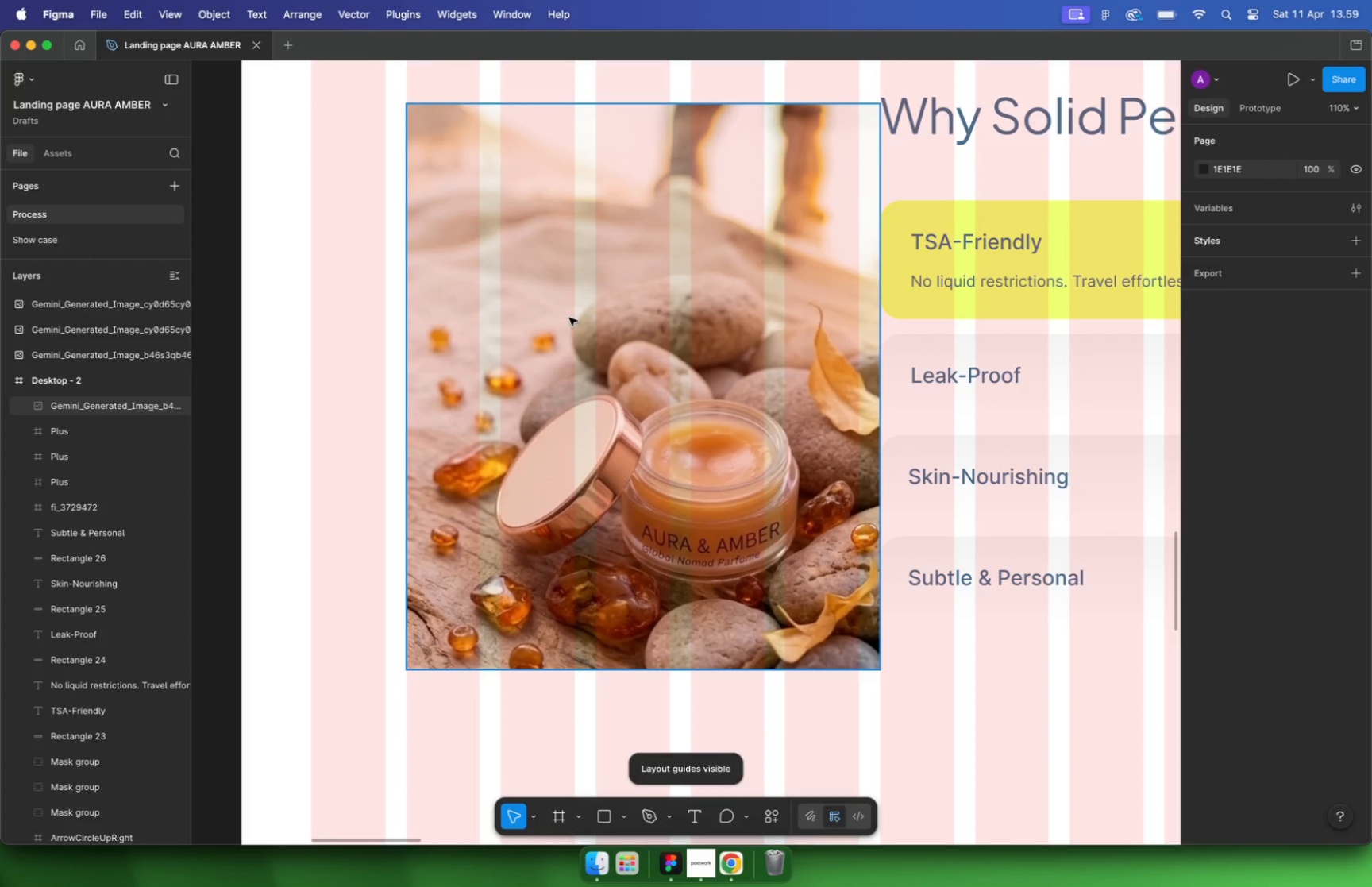 
hold_key(key=ShiftLeft, duration=1.39)
 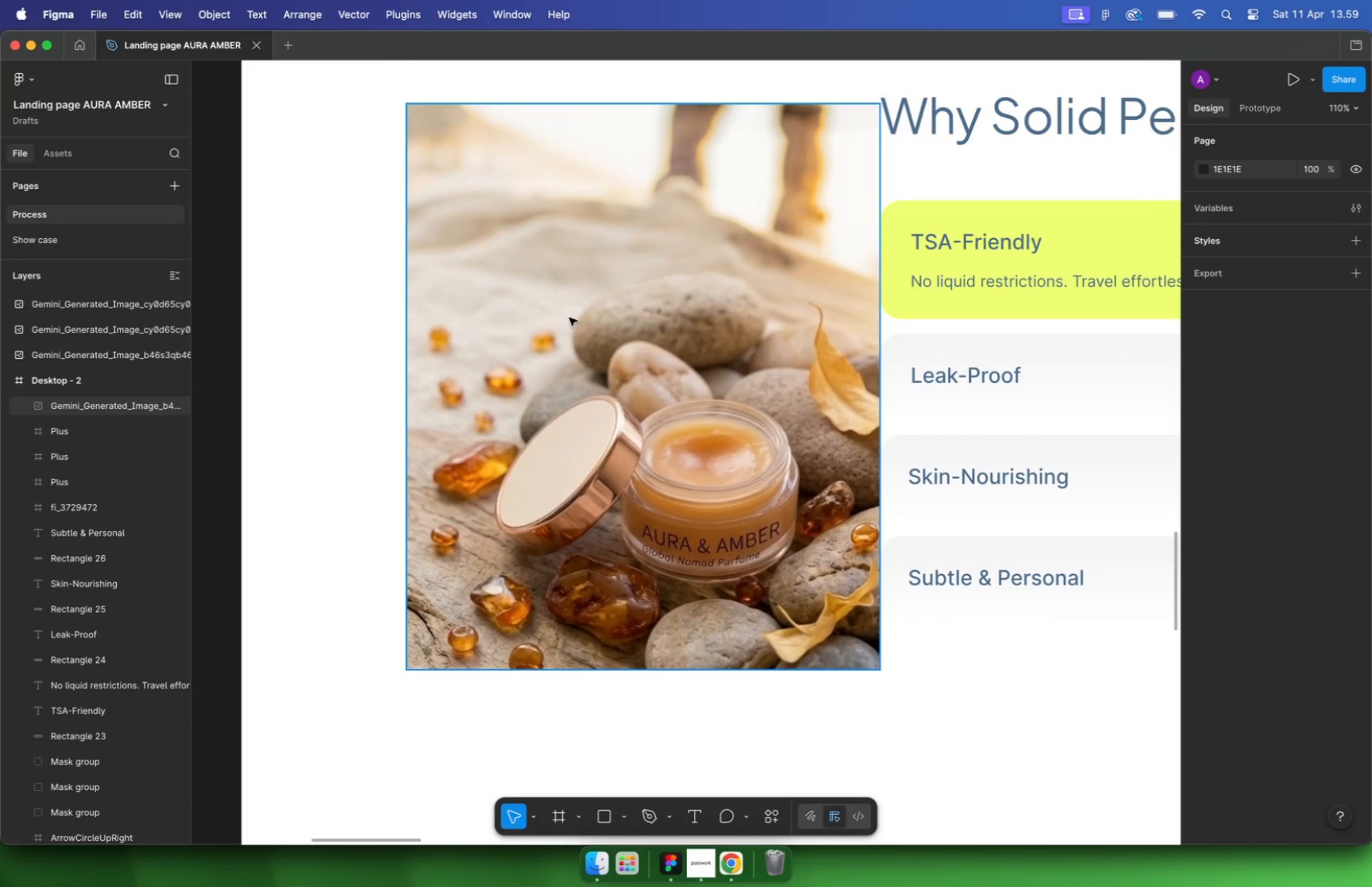 
hold_key(key=CommandLeft, duration=0.67)
scroll: coordinate [600, 376], scroll_direction: down, amount: 5.0